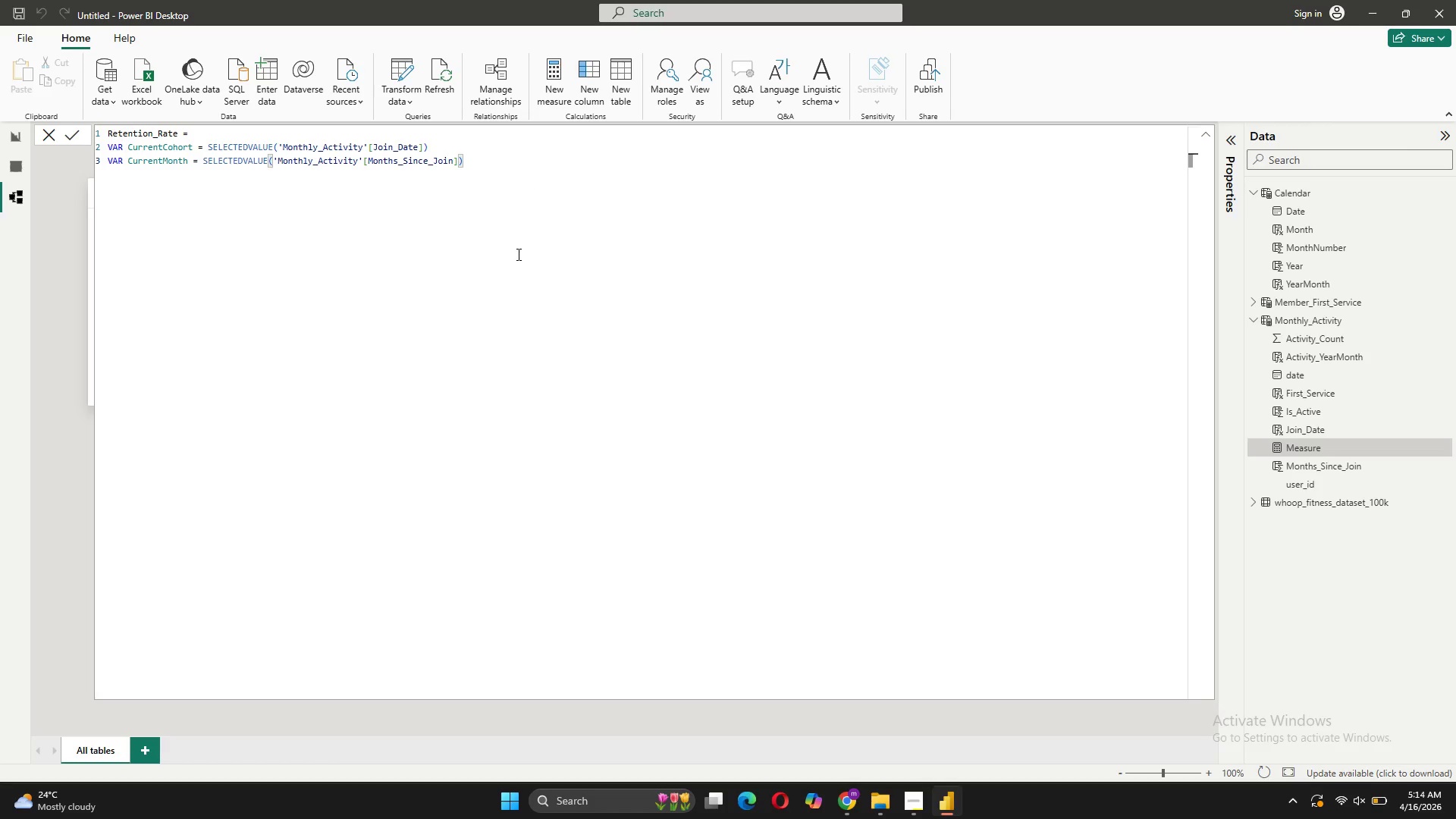 
key(Enter)
 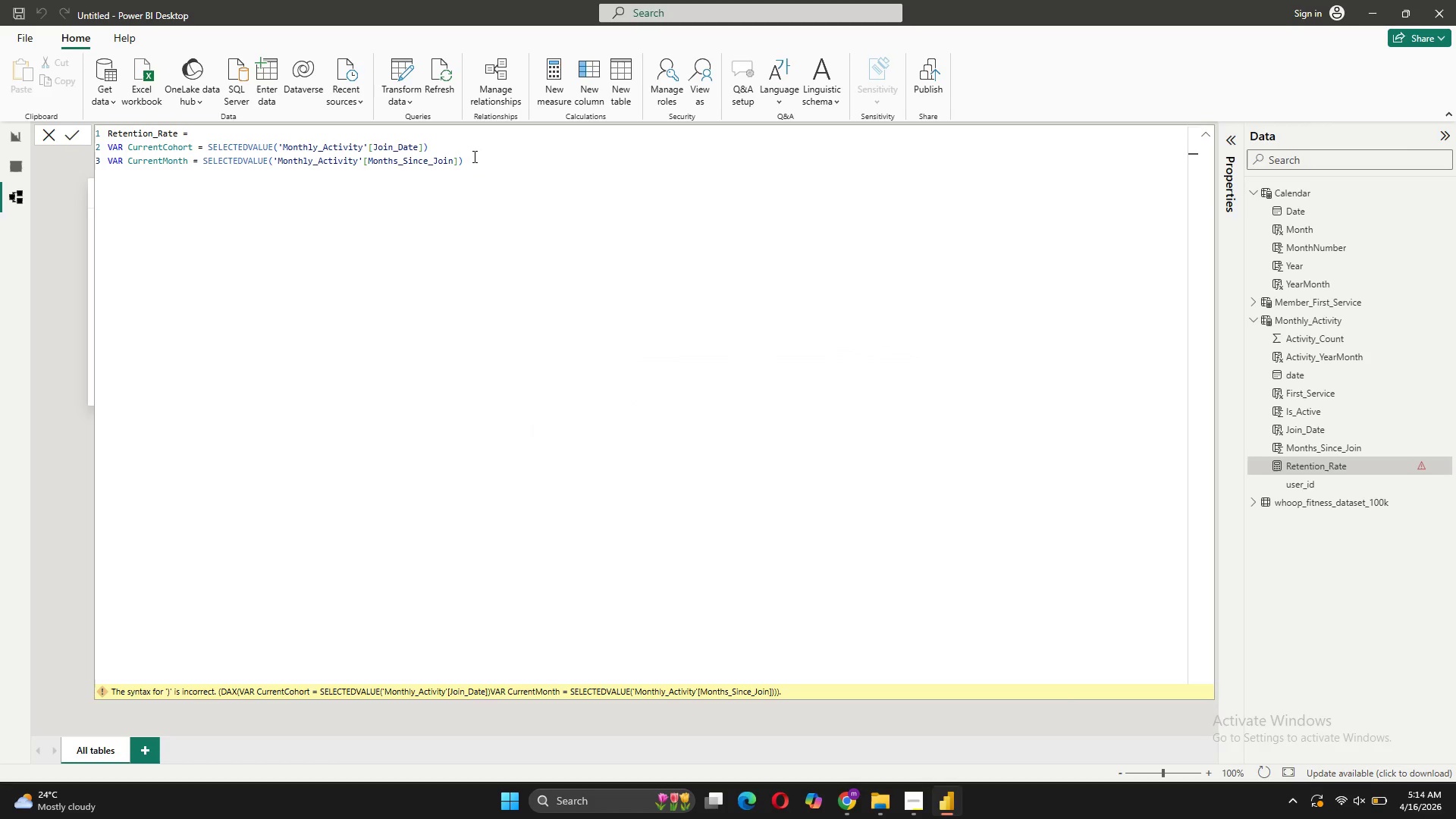 
left_click([473, 156])
 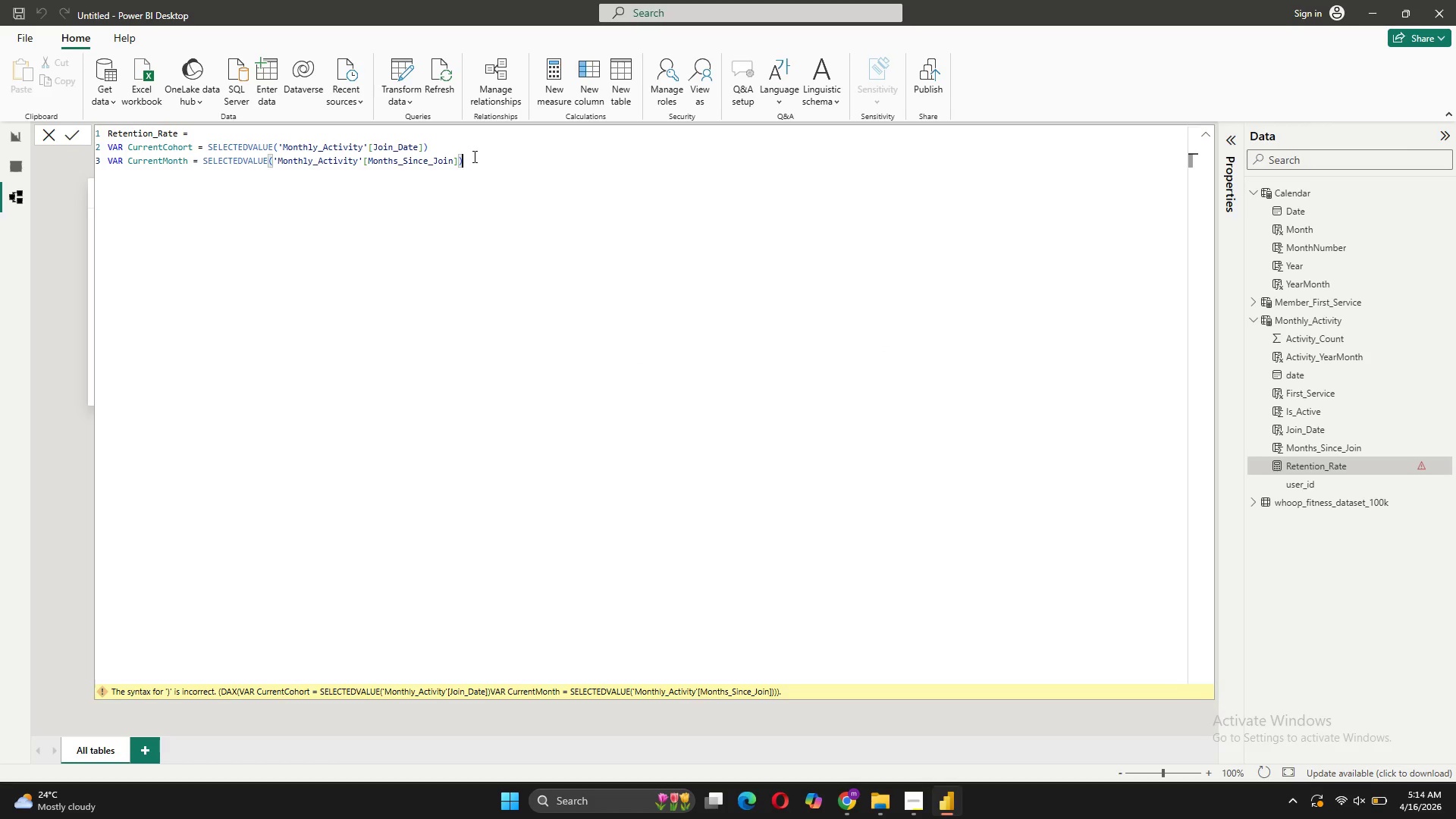 
key(Shift+Enter)
 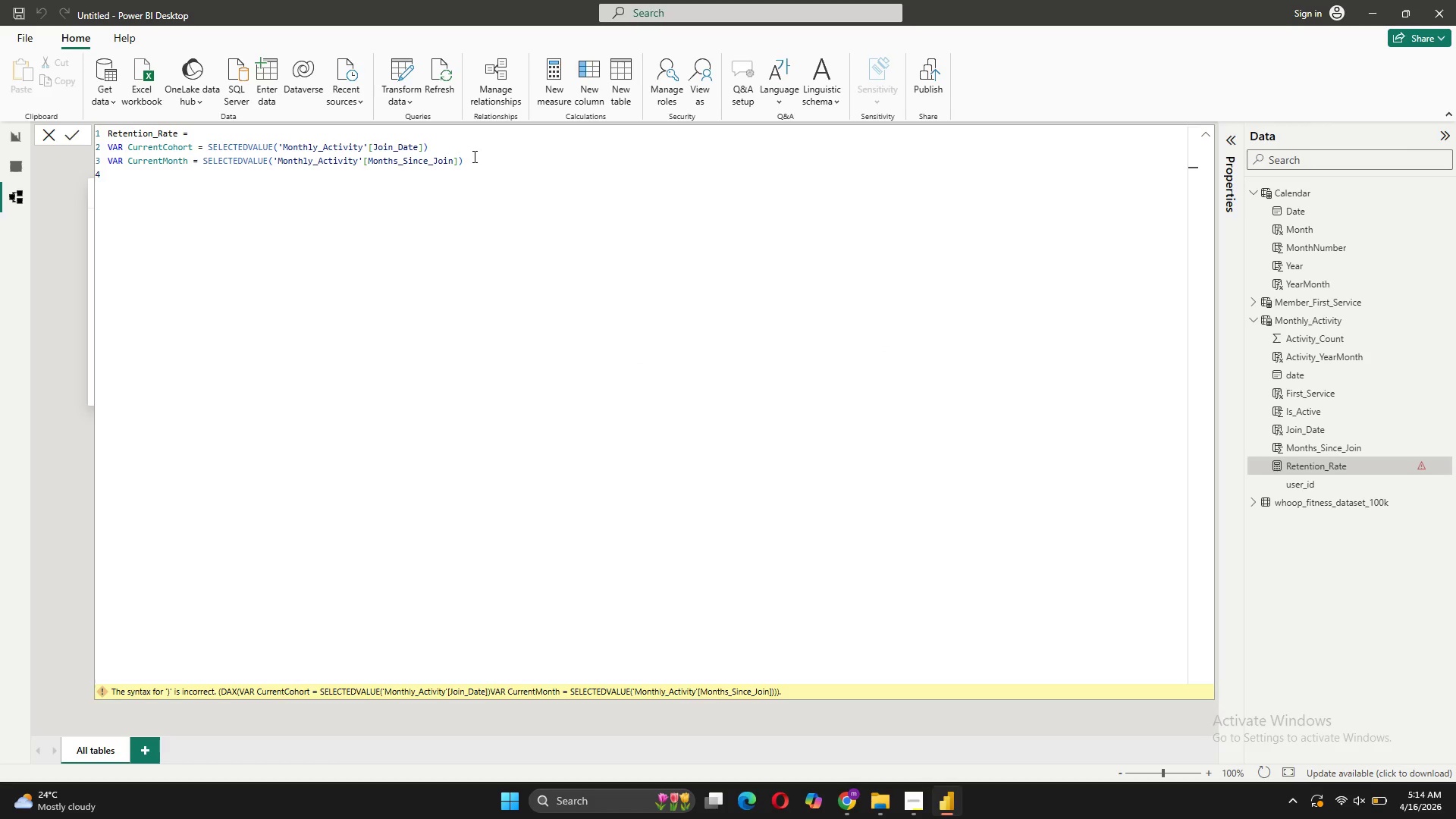 
type(VAR Tto)
key(Backspace)
key(Backspace)
type(otalInCohort =)
 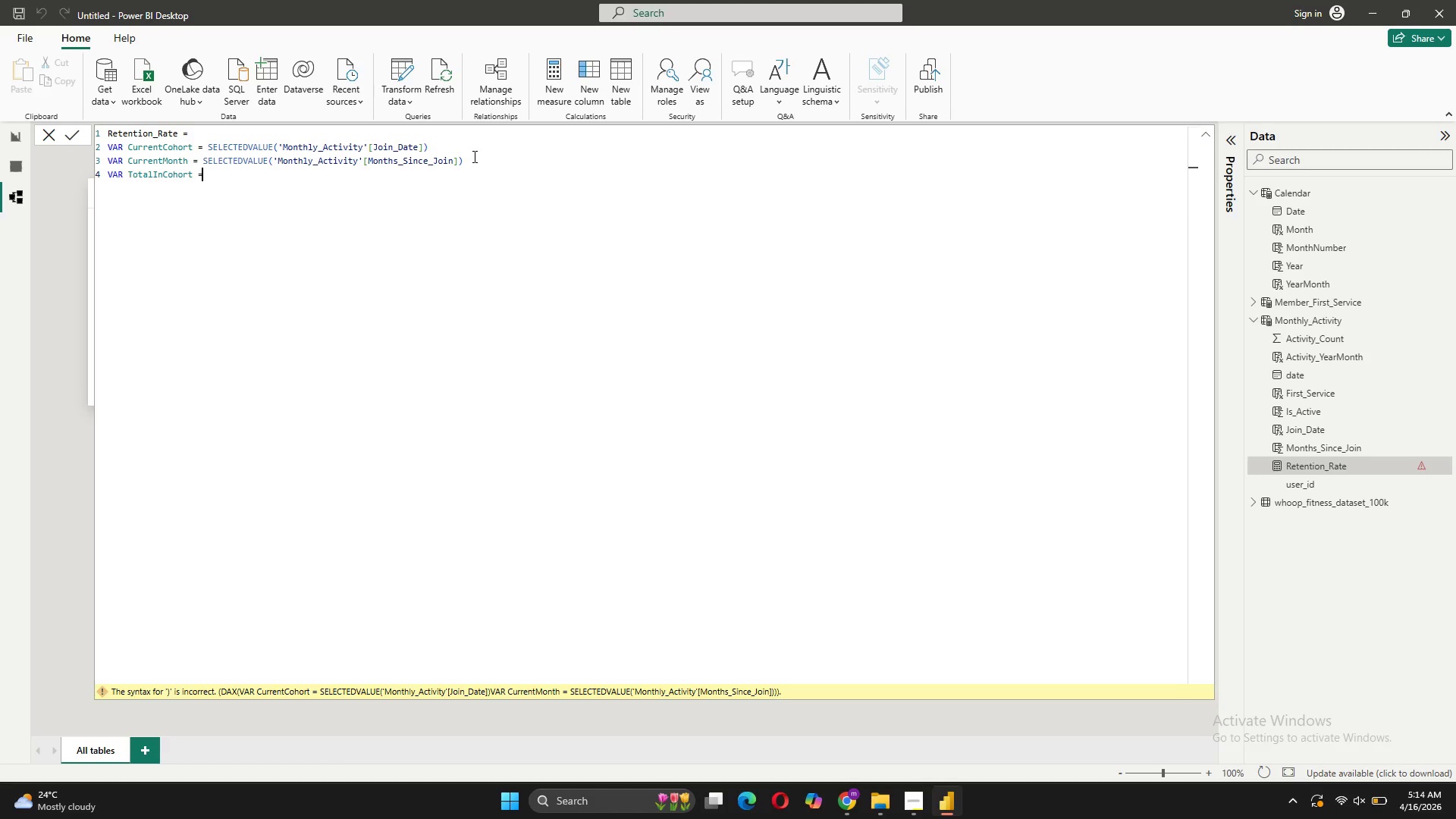 
key(Space)
 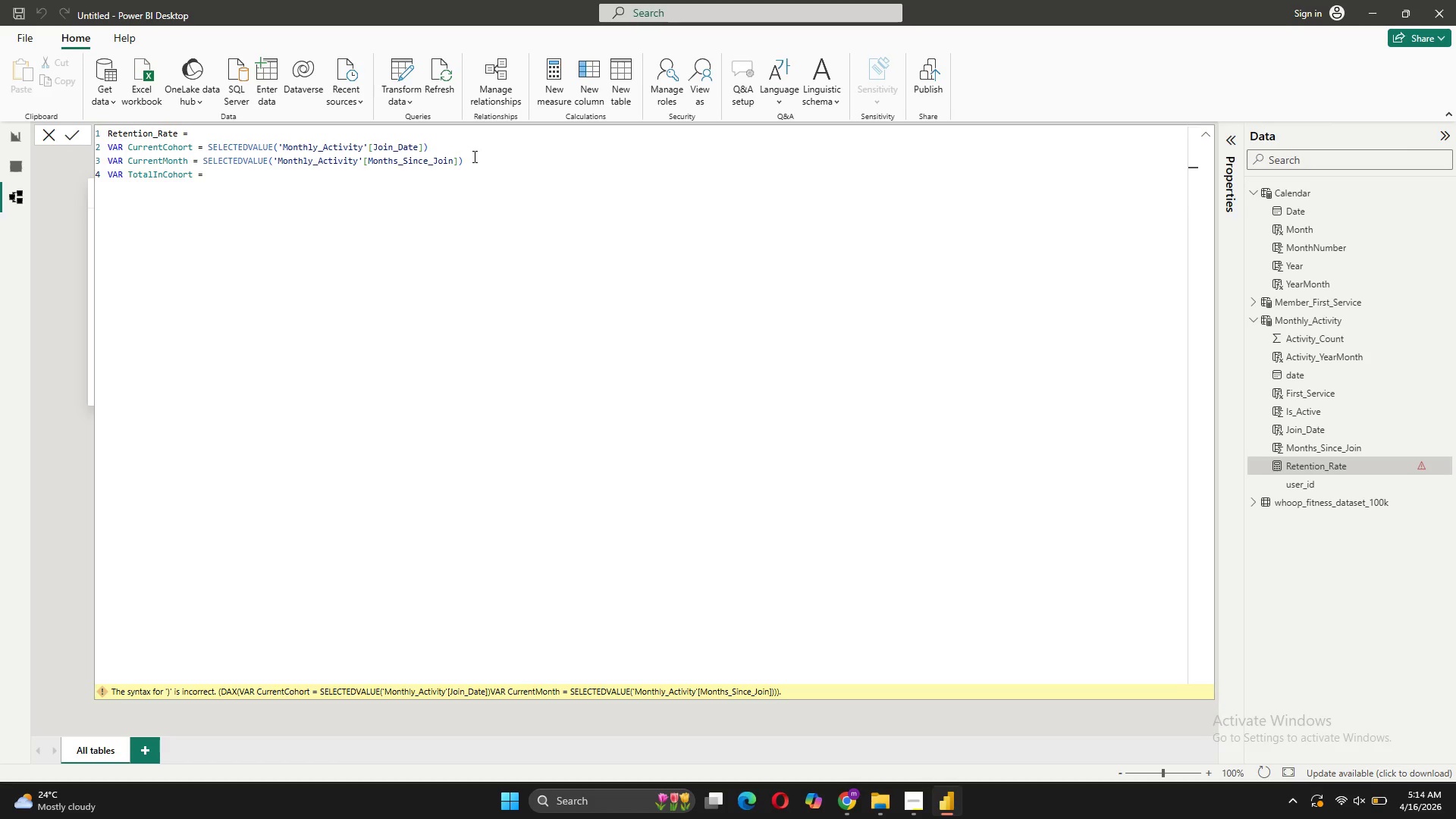 
key(Shift+Enter)
 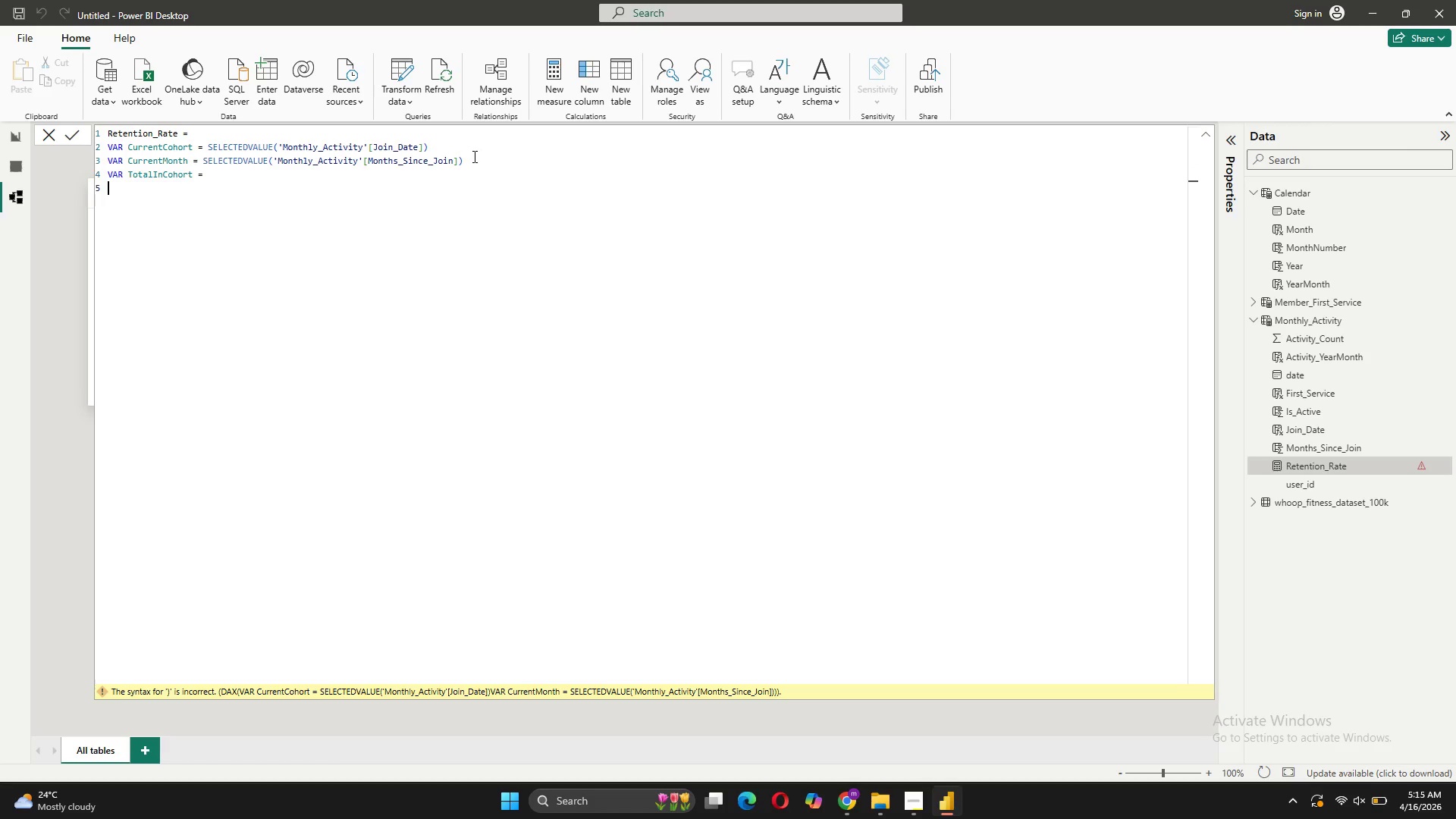 
key(Tab)
type(CA)
 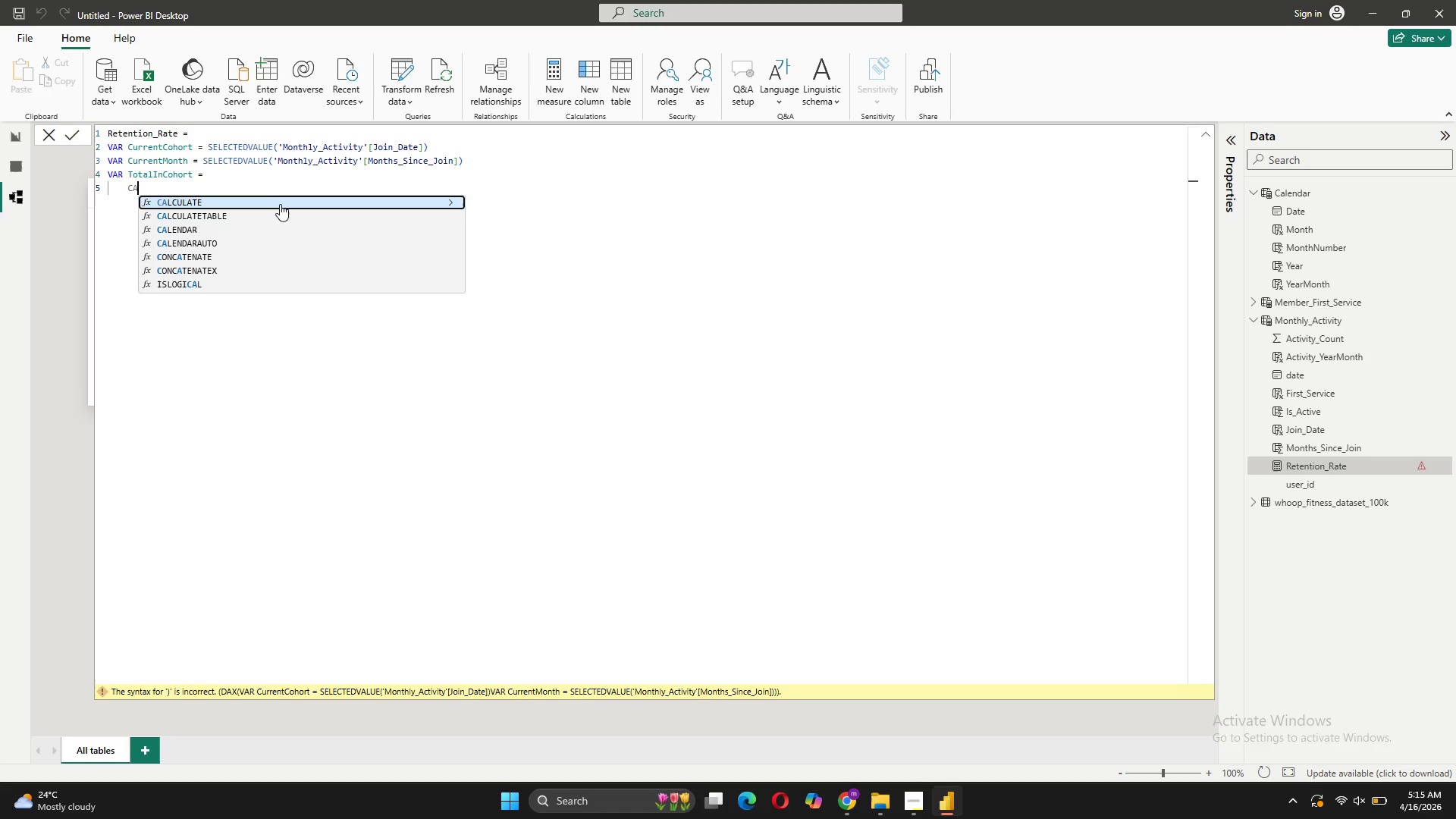 
left_click([273, 205])
 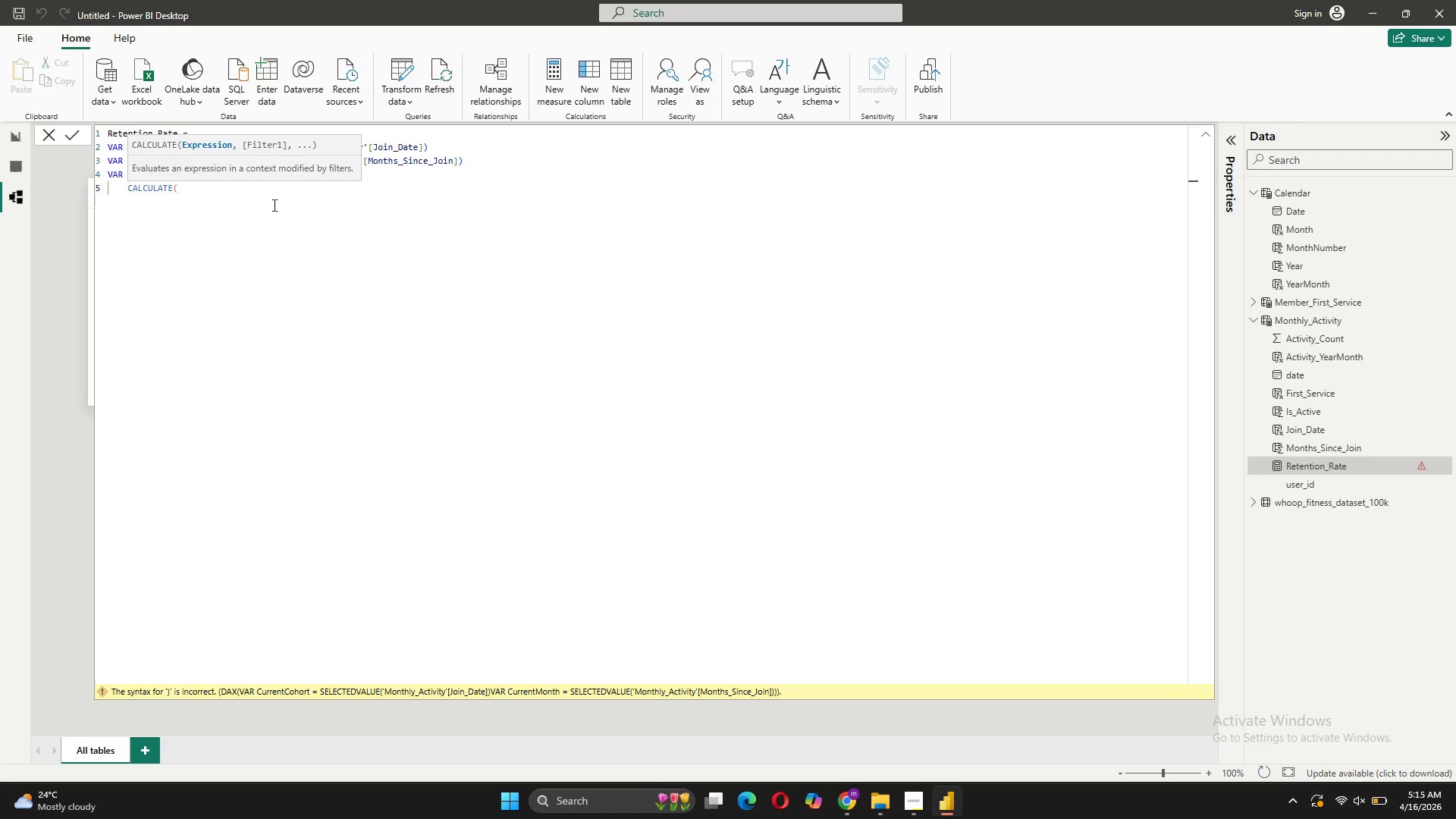 
key(Shift+Enter)
 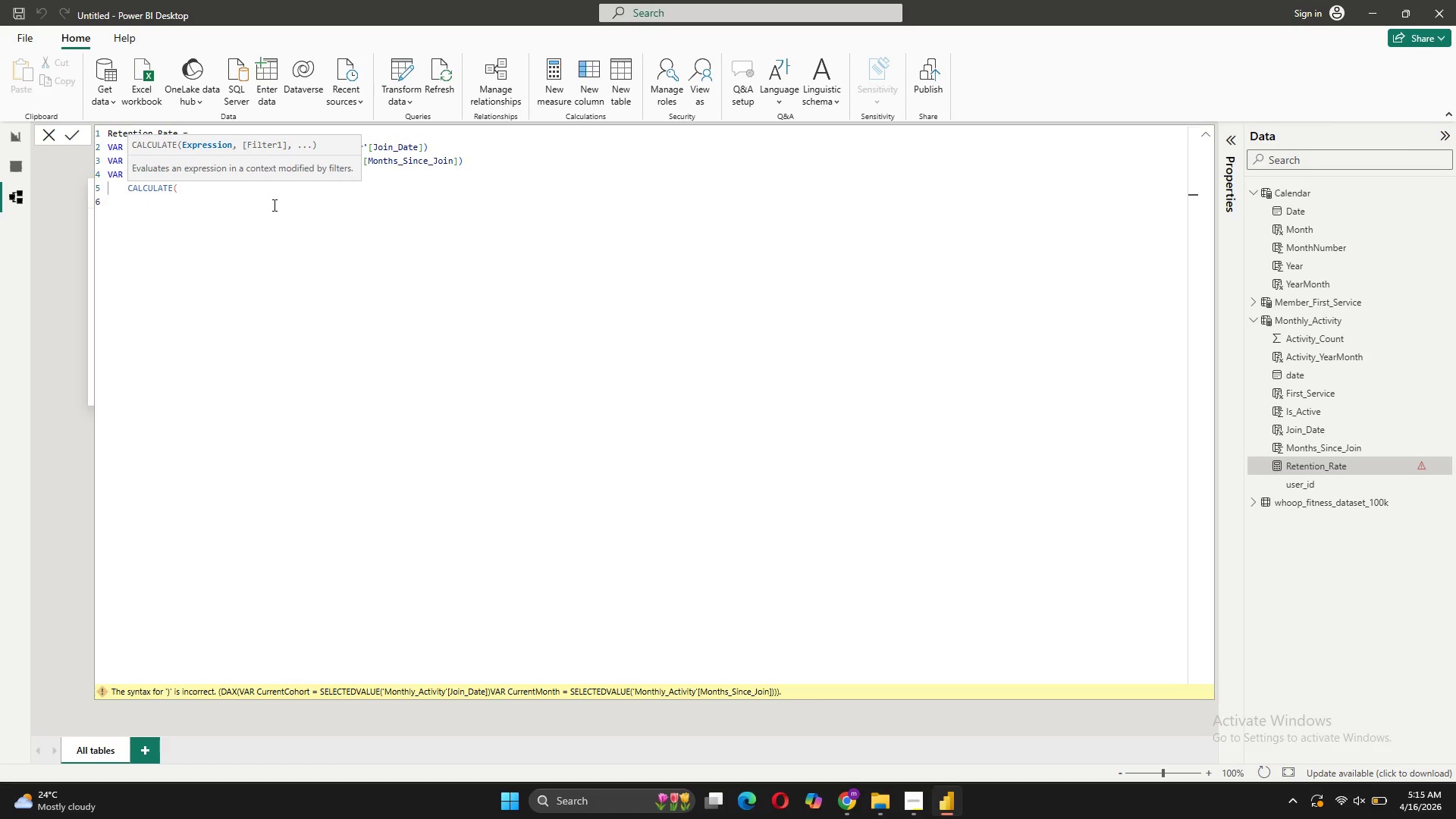 
type(DIST)
 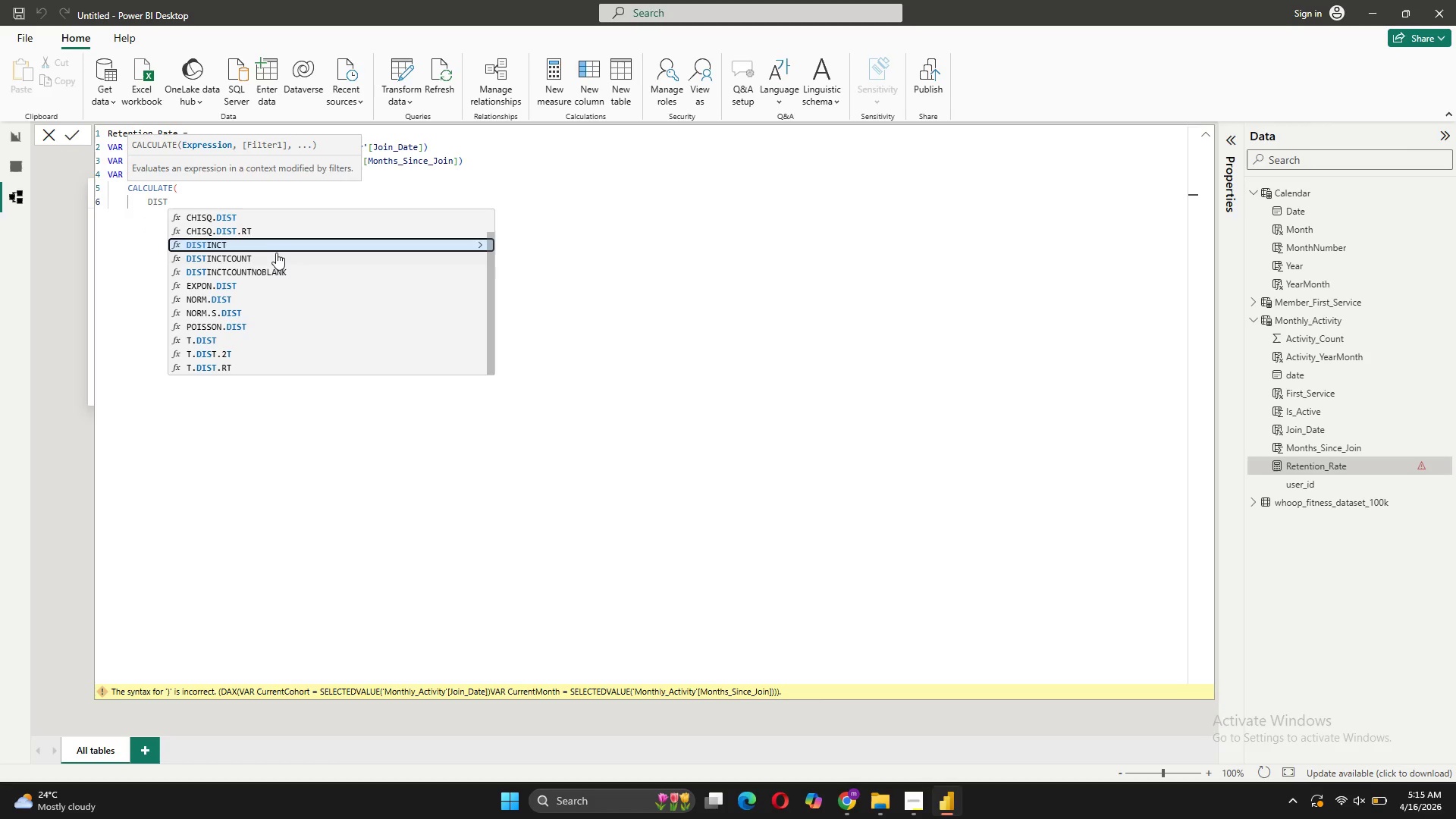 
left_click([276, 253])
 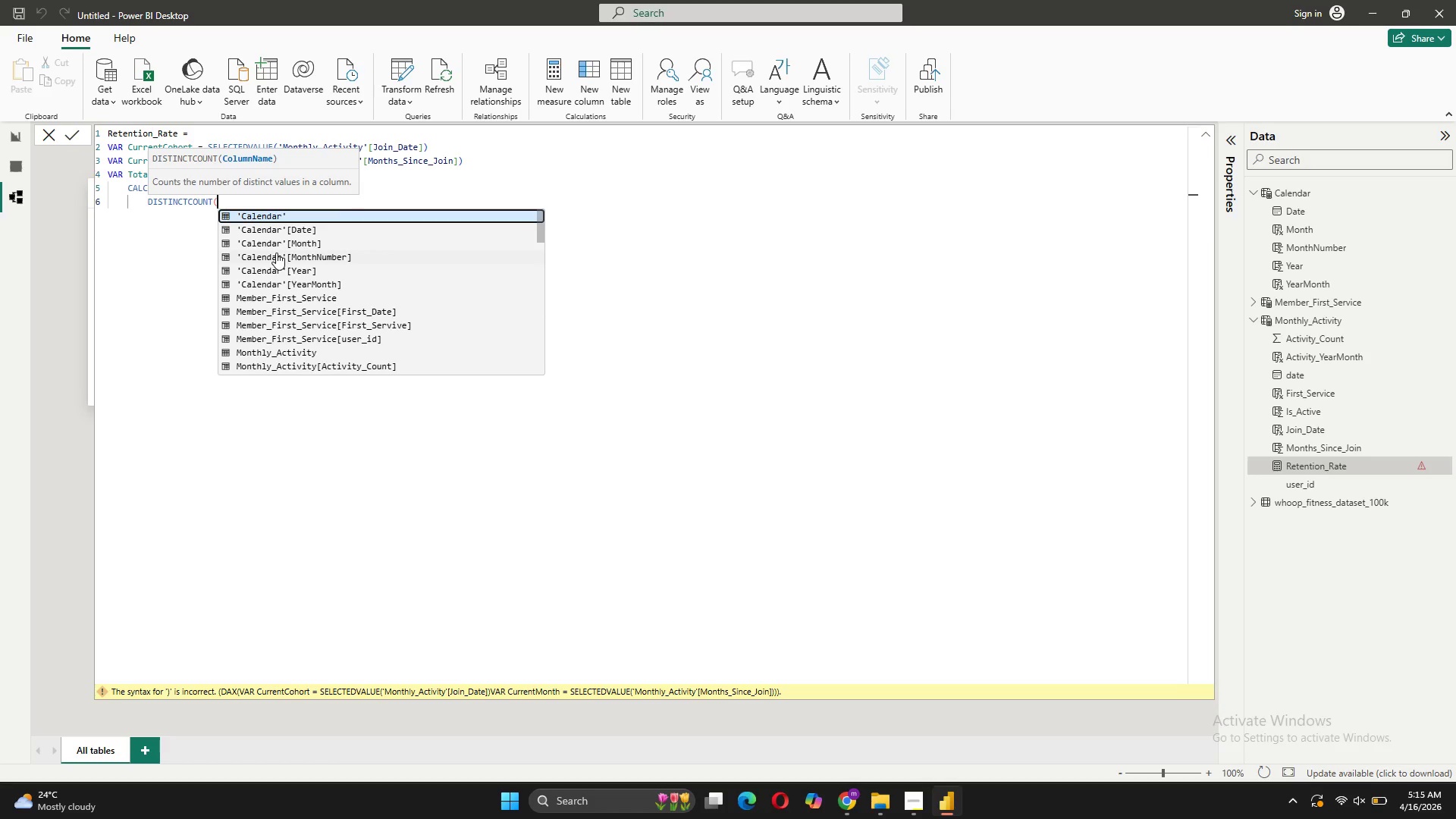 
type('Mont)
 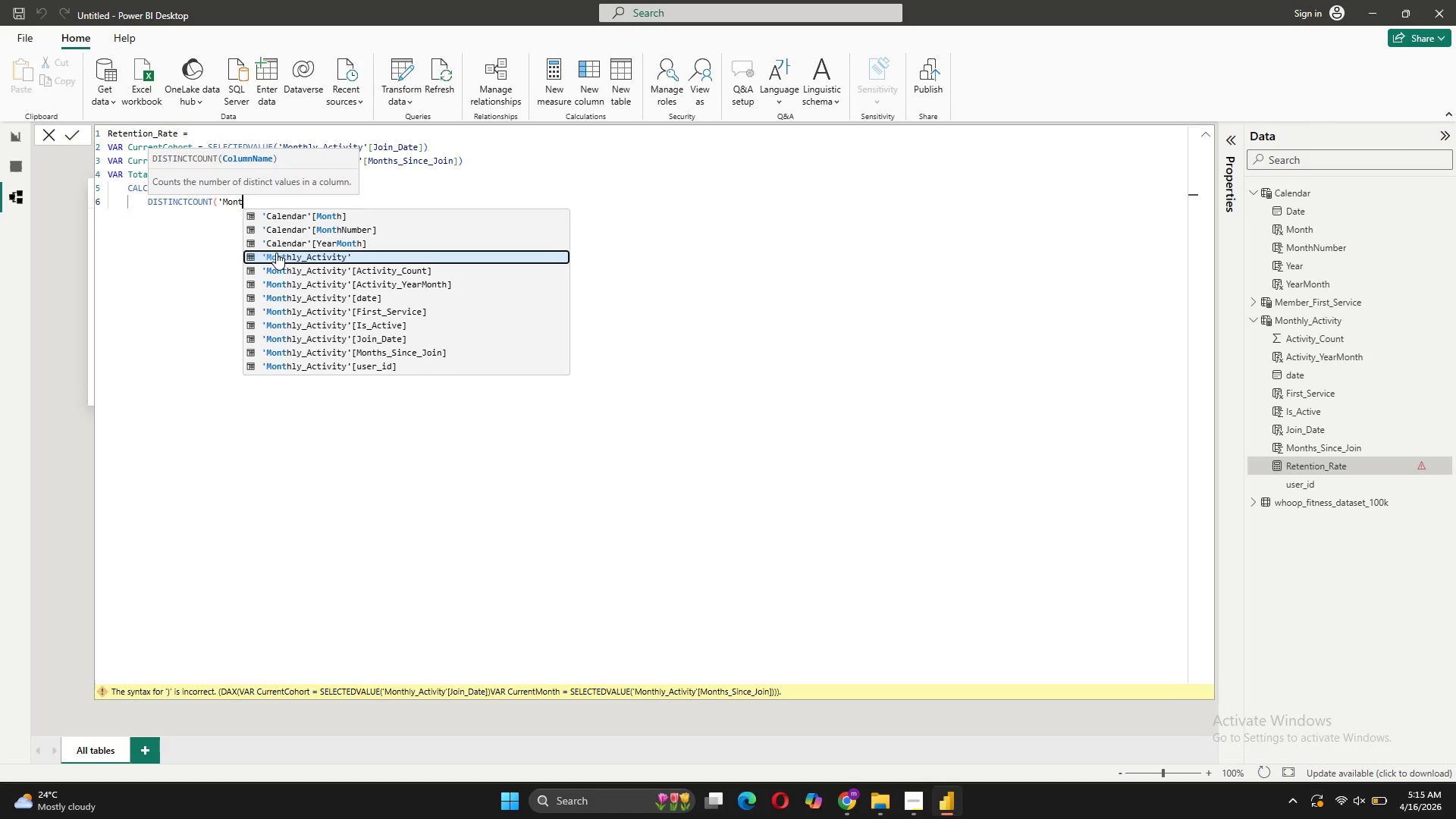 
left_click([276, 253])
 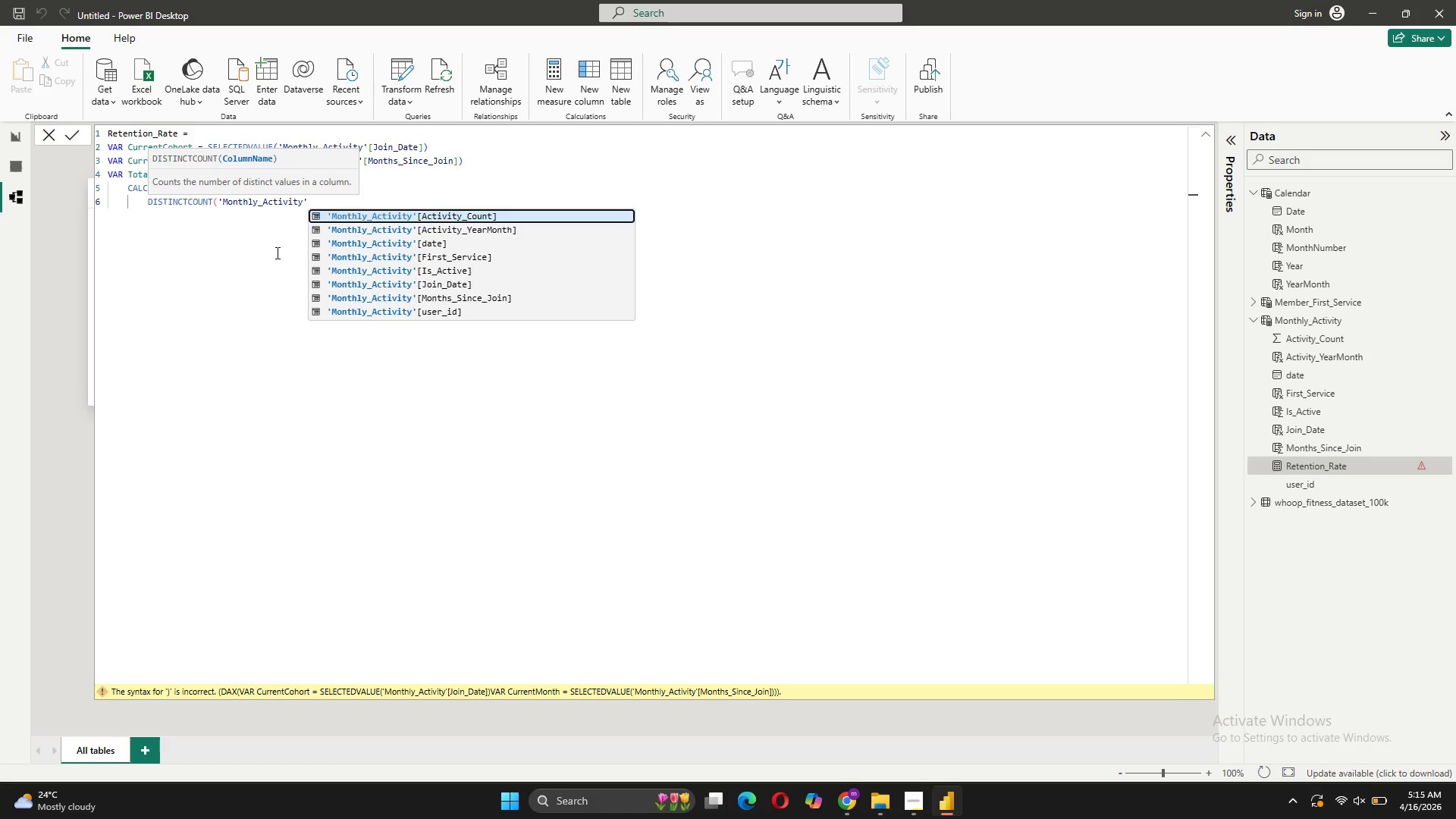 
key(BracketLeft)
 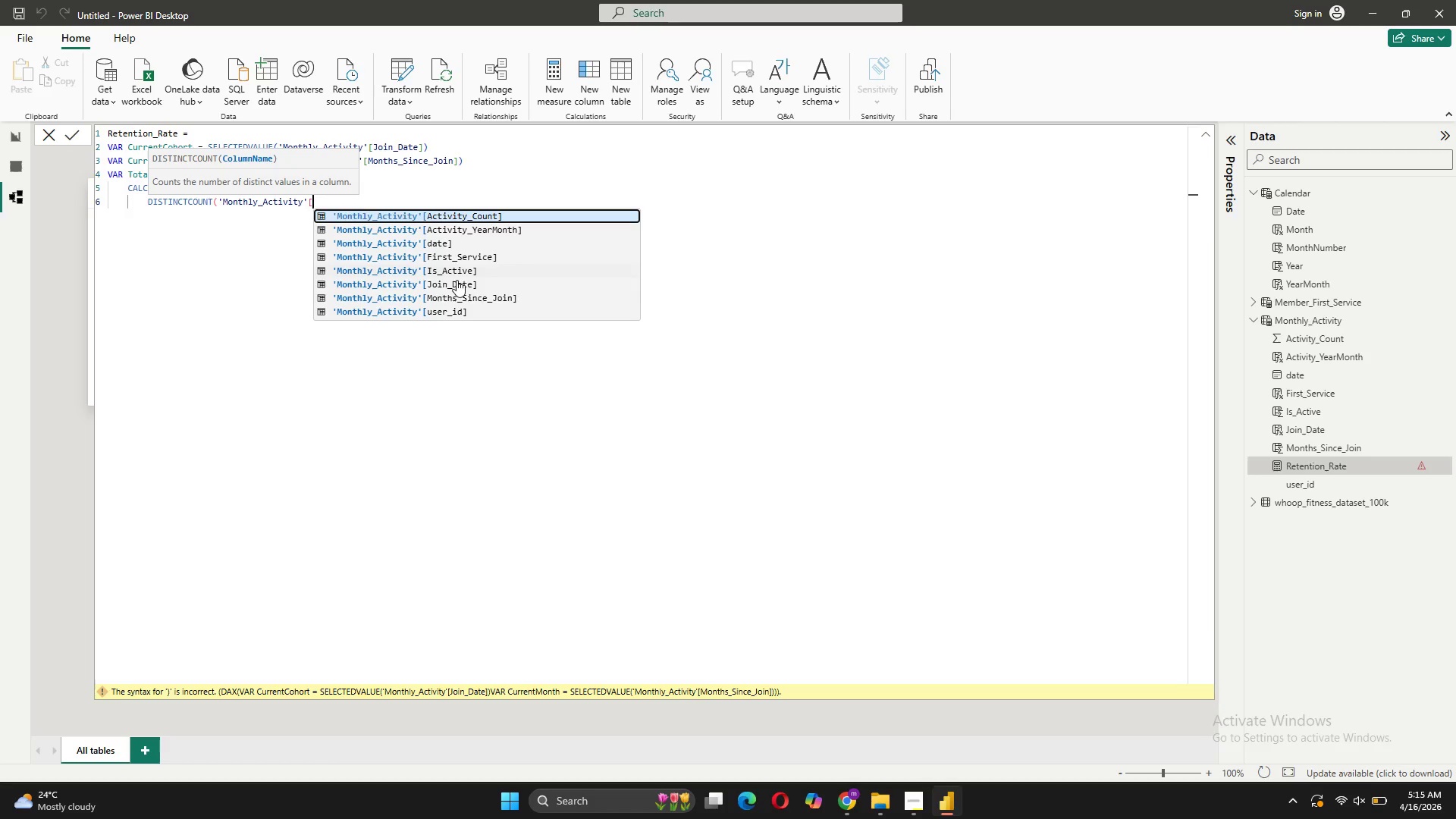 
left_click([458, 309])
 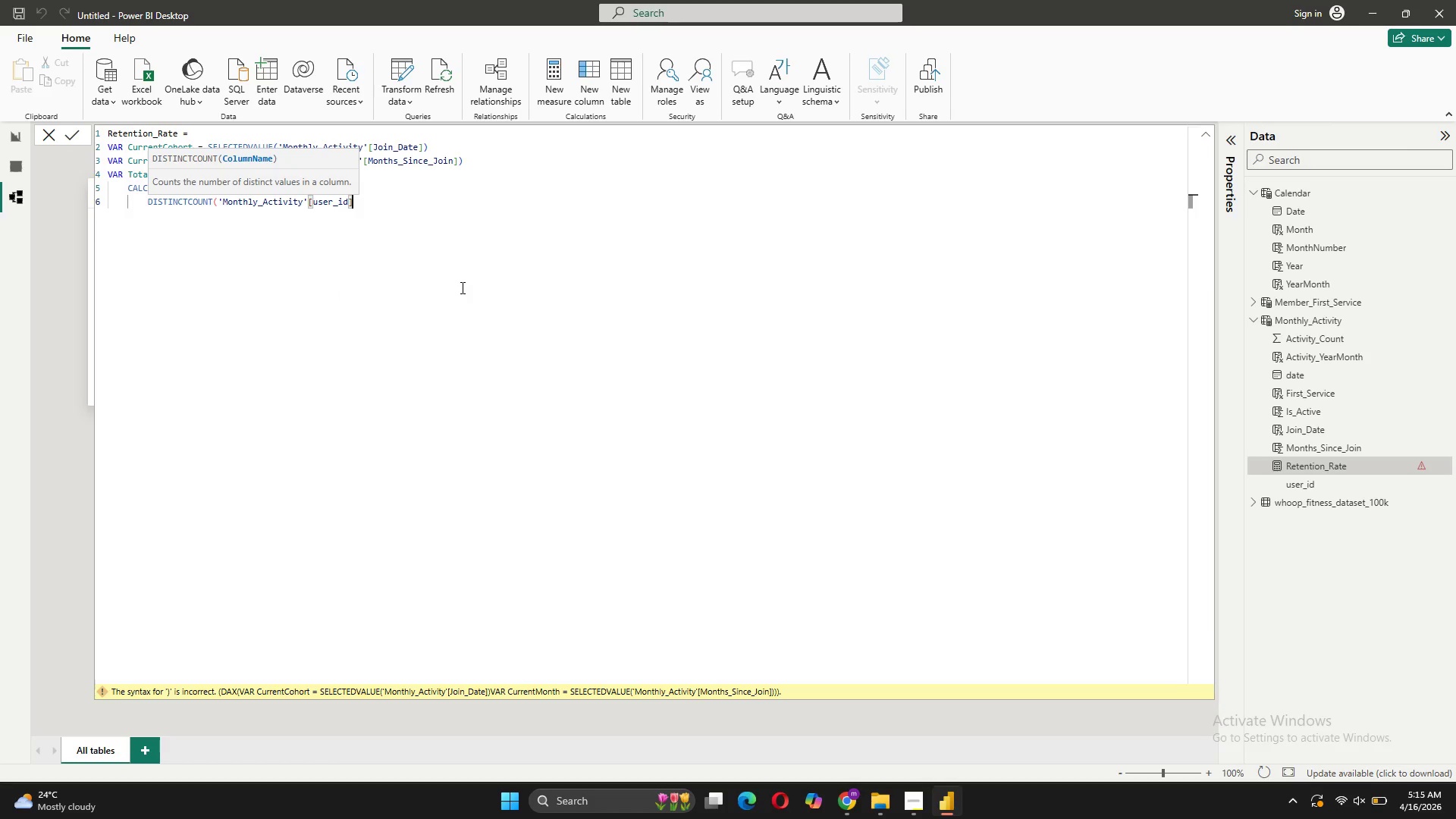 
key(Shift+0)
 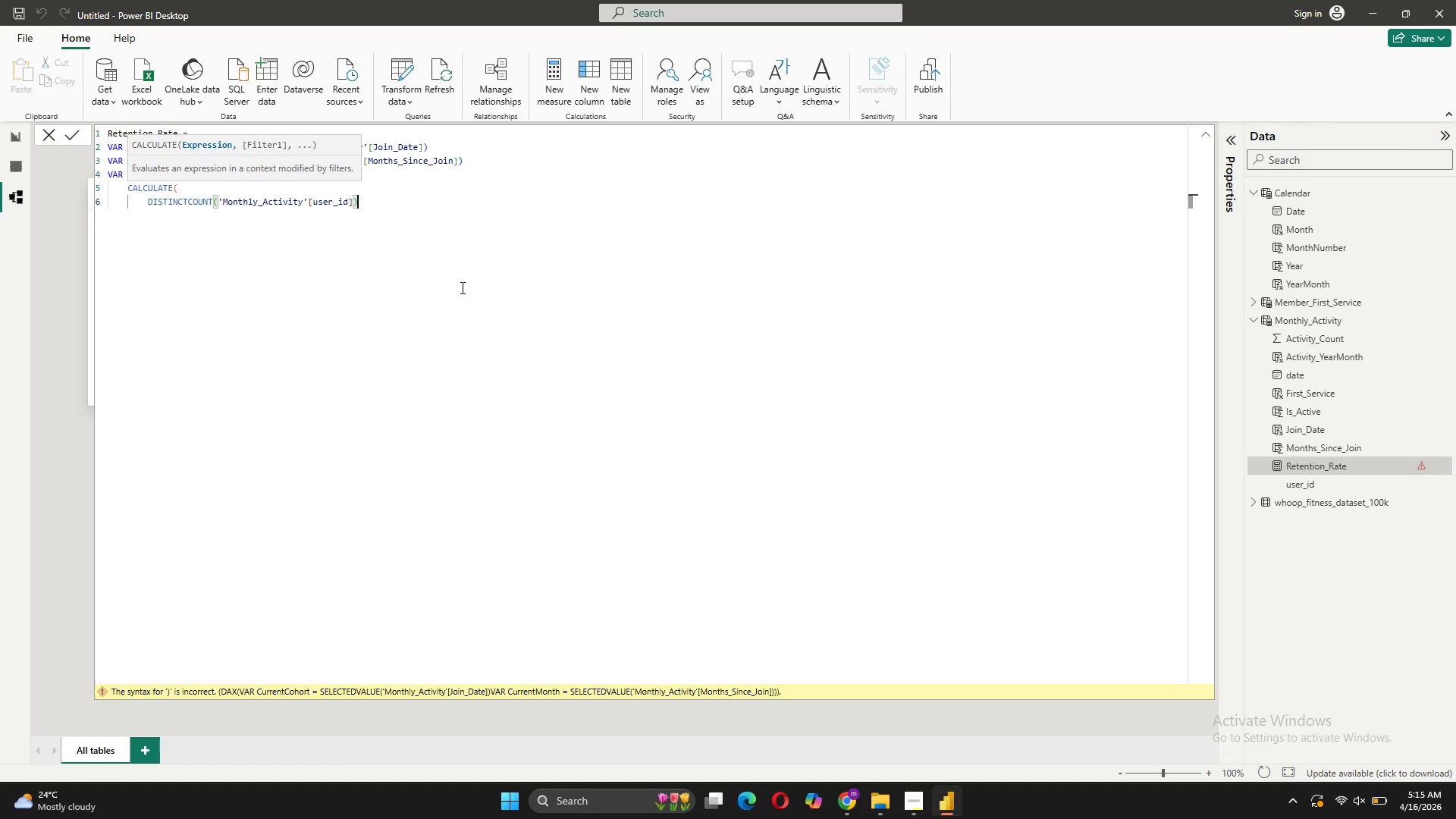 
key(Shift+Enter)
 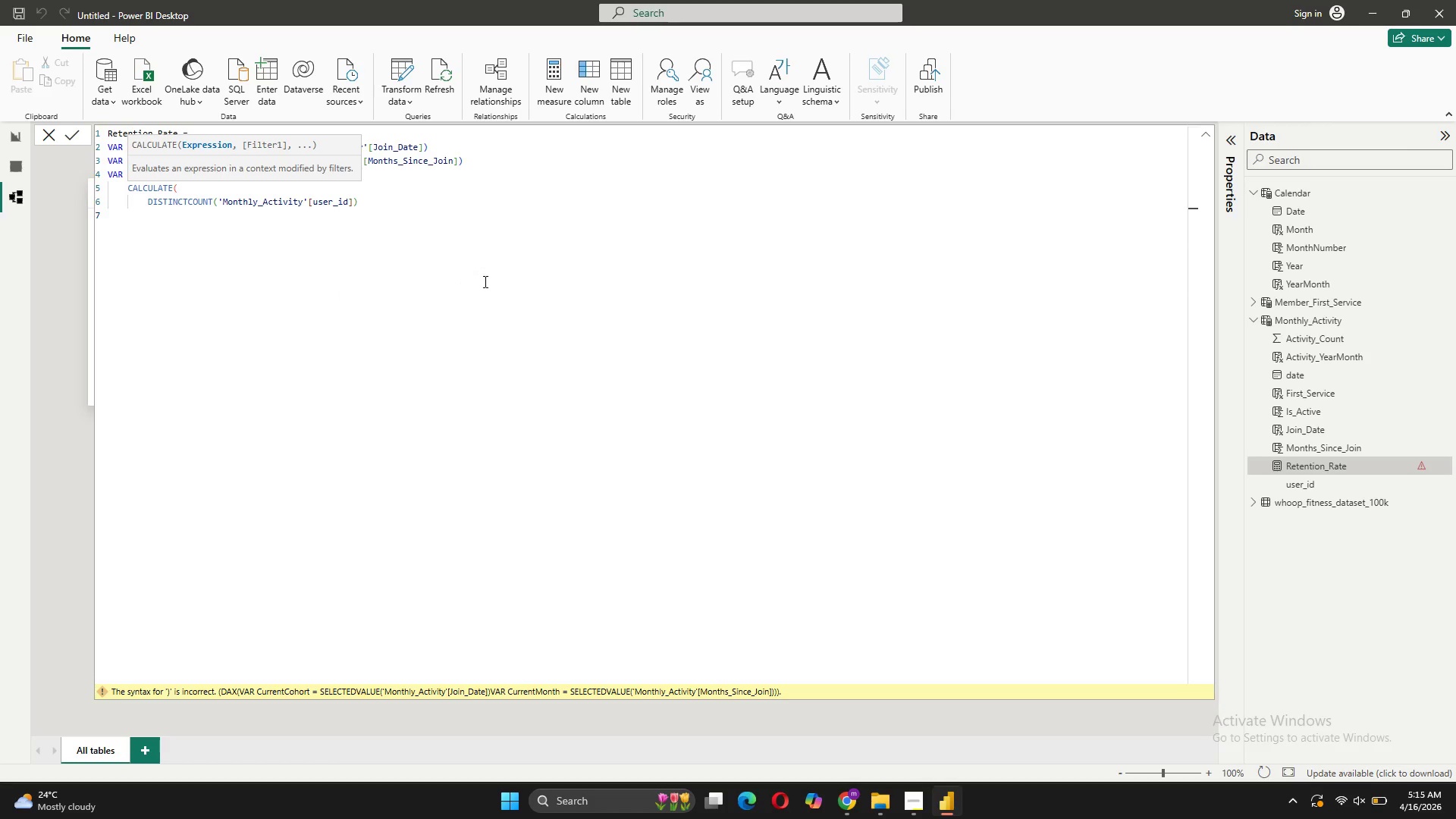 
left_click([357, 199])
 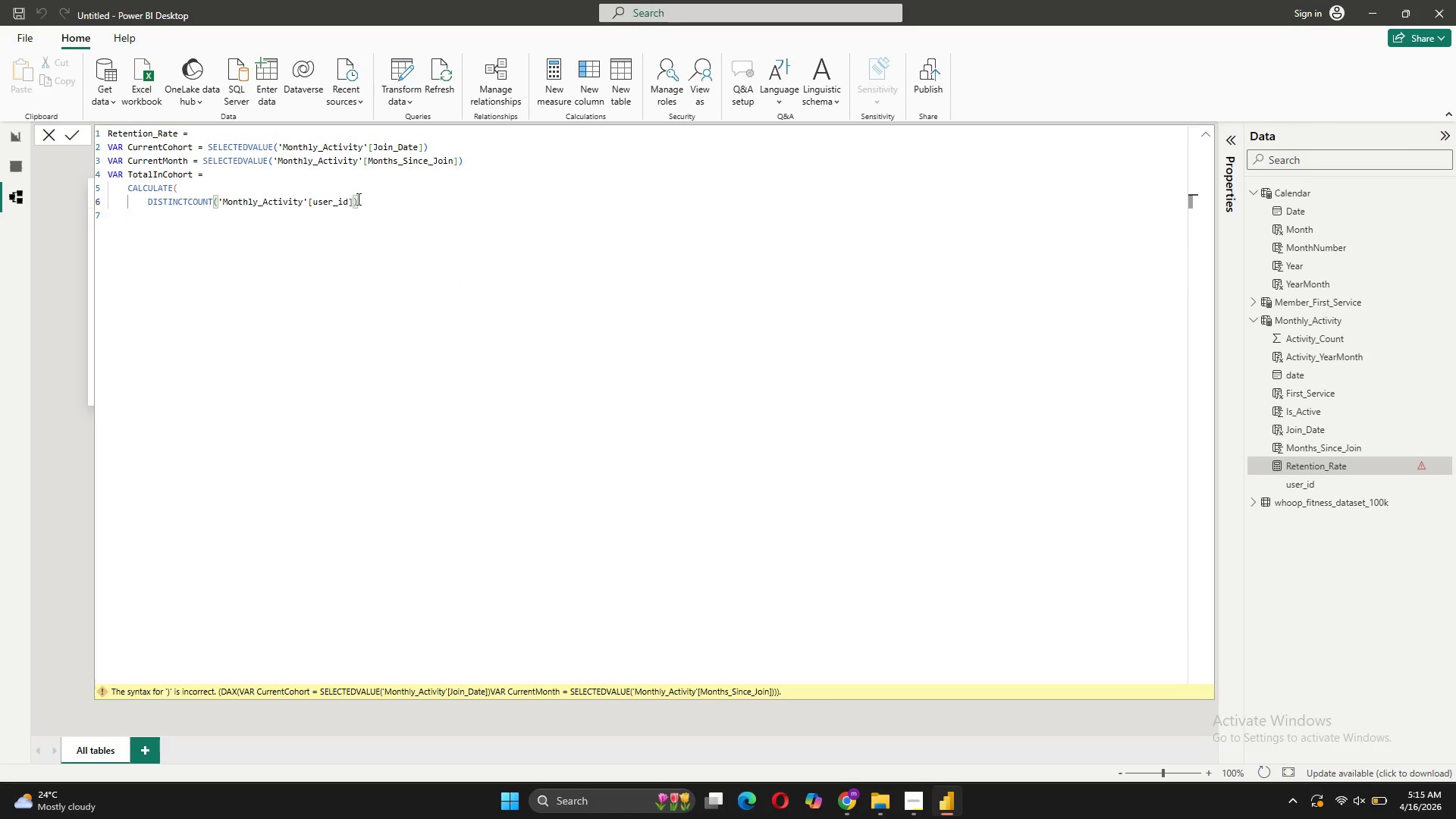 
key(Comma)
 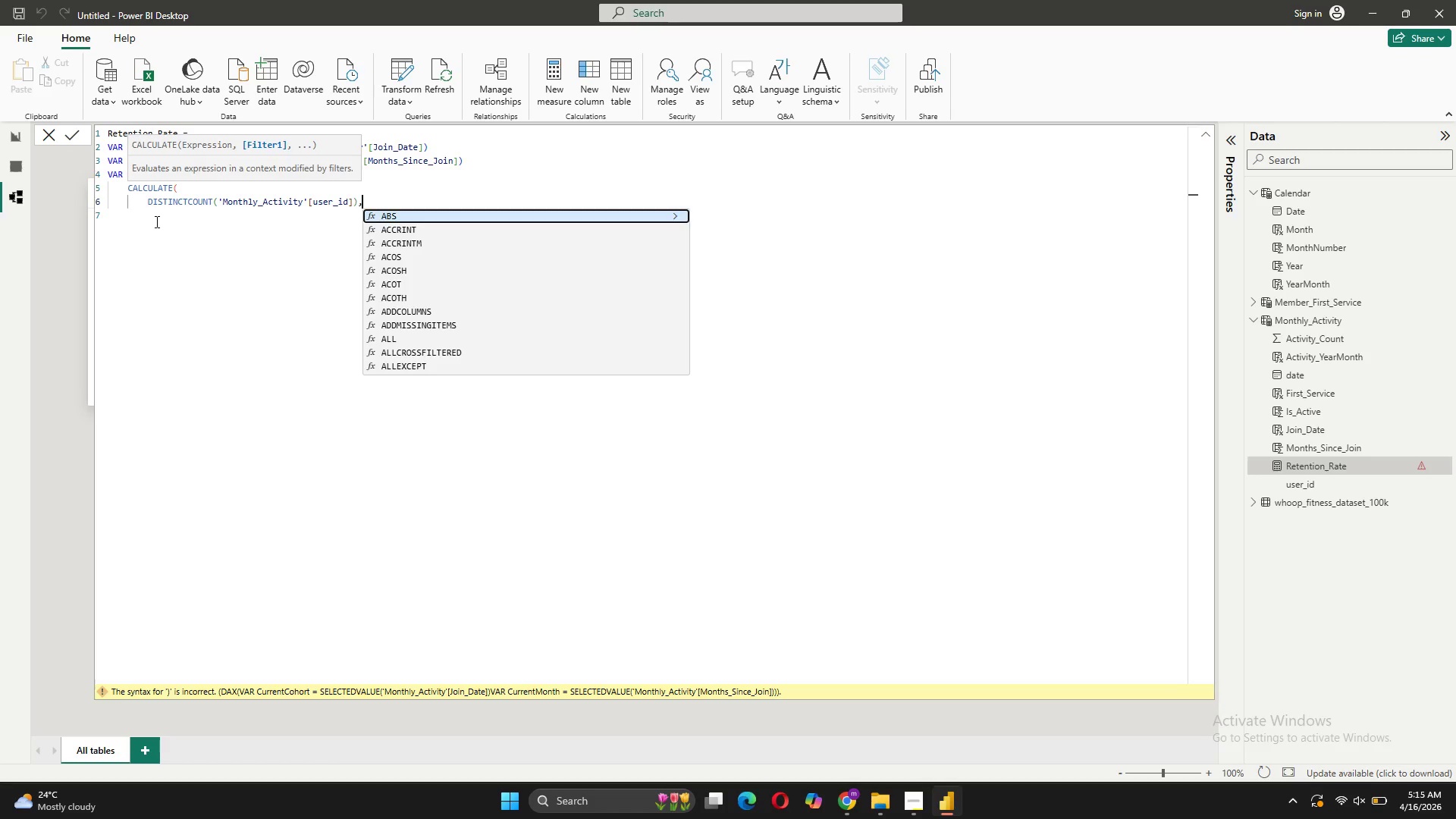 
left_click([149, 216])
 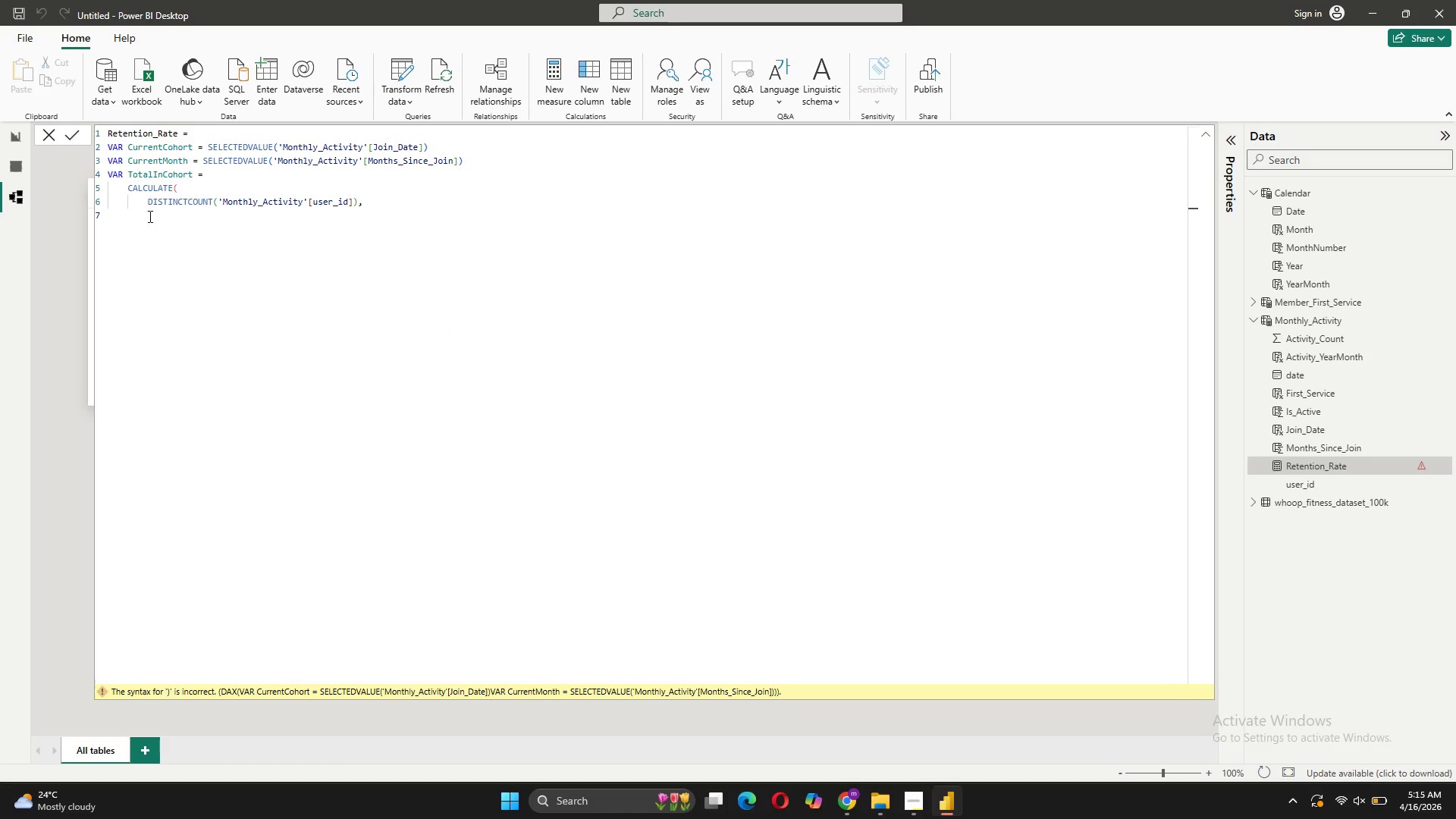 
key(Tab)
 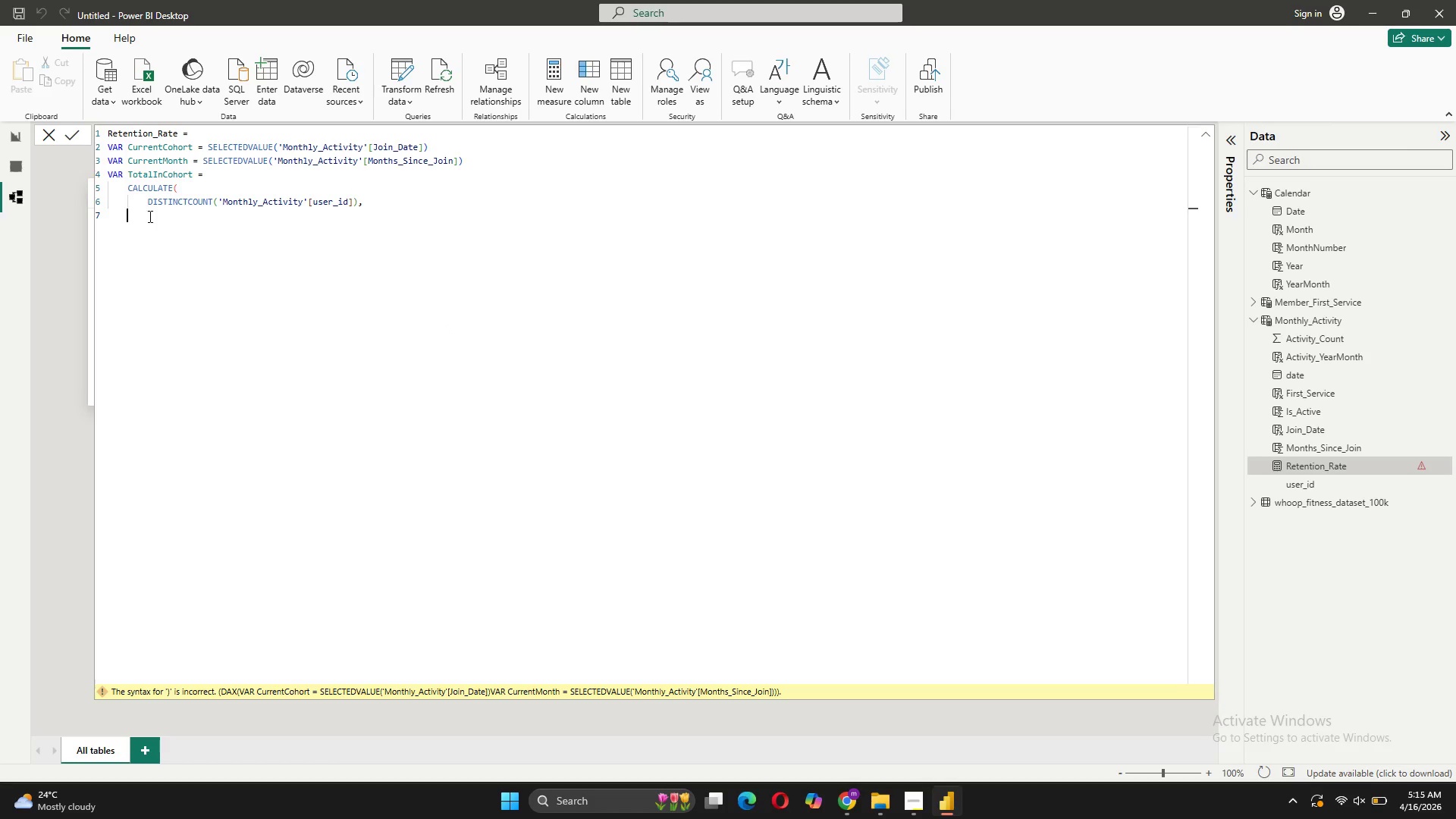 
key(Tab)
 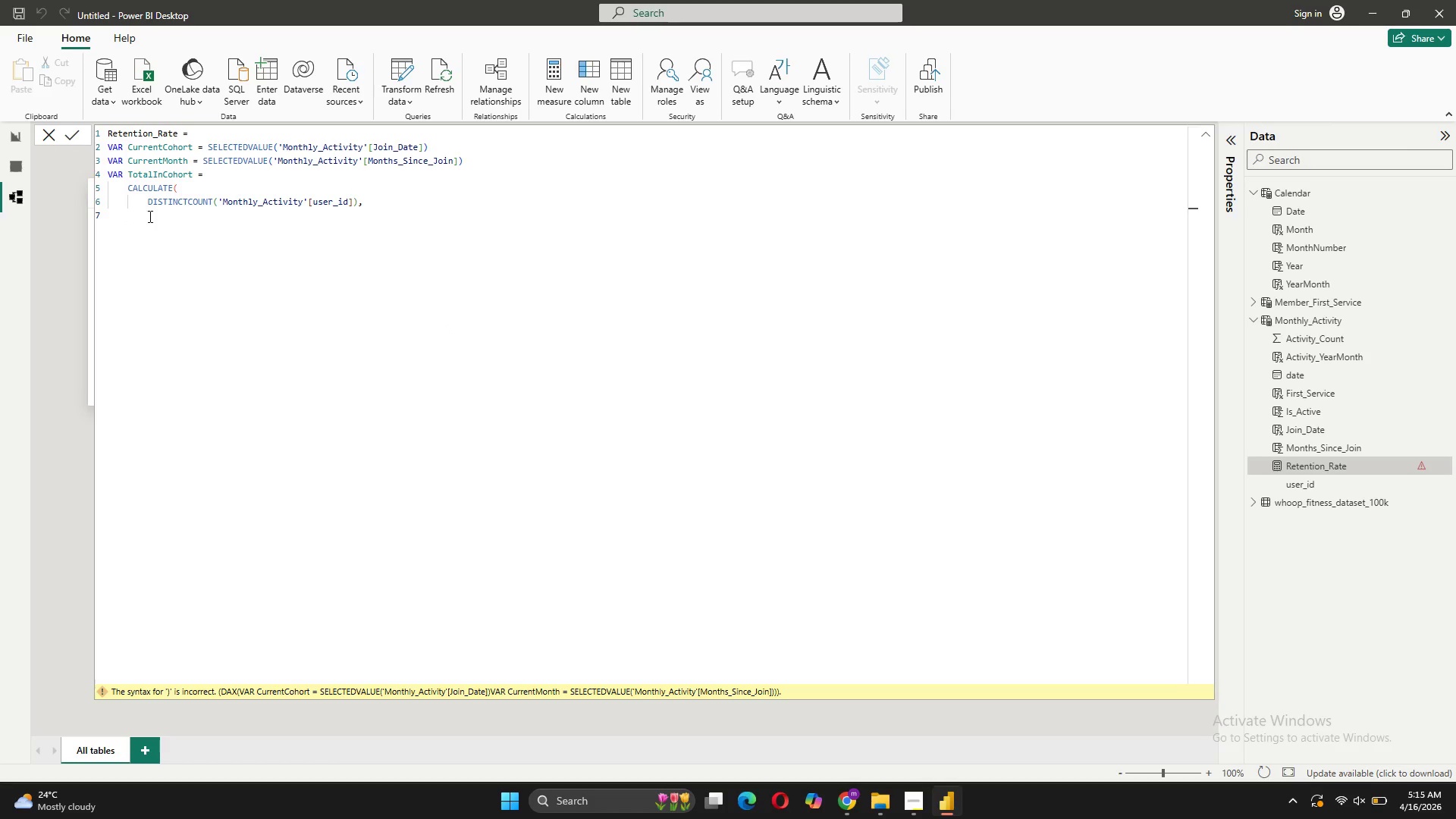 
key(Quote)
 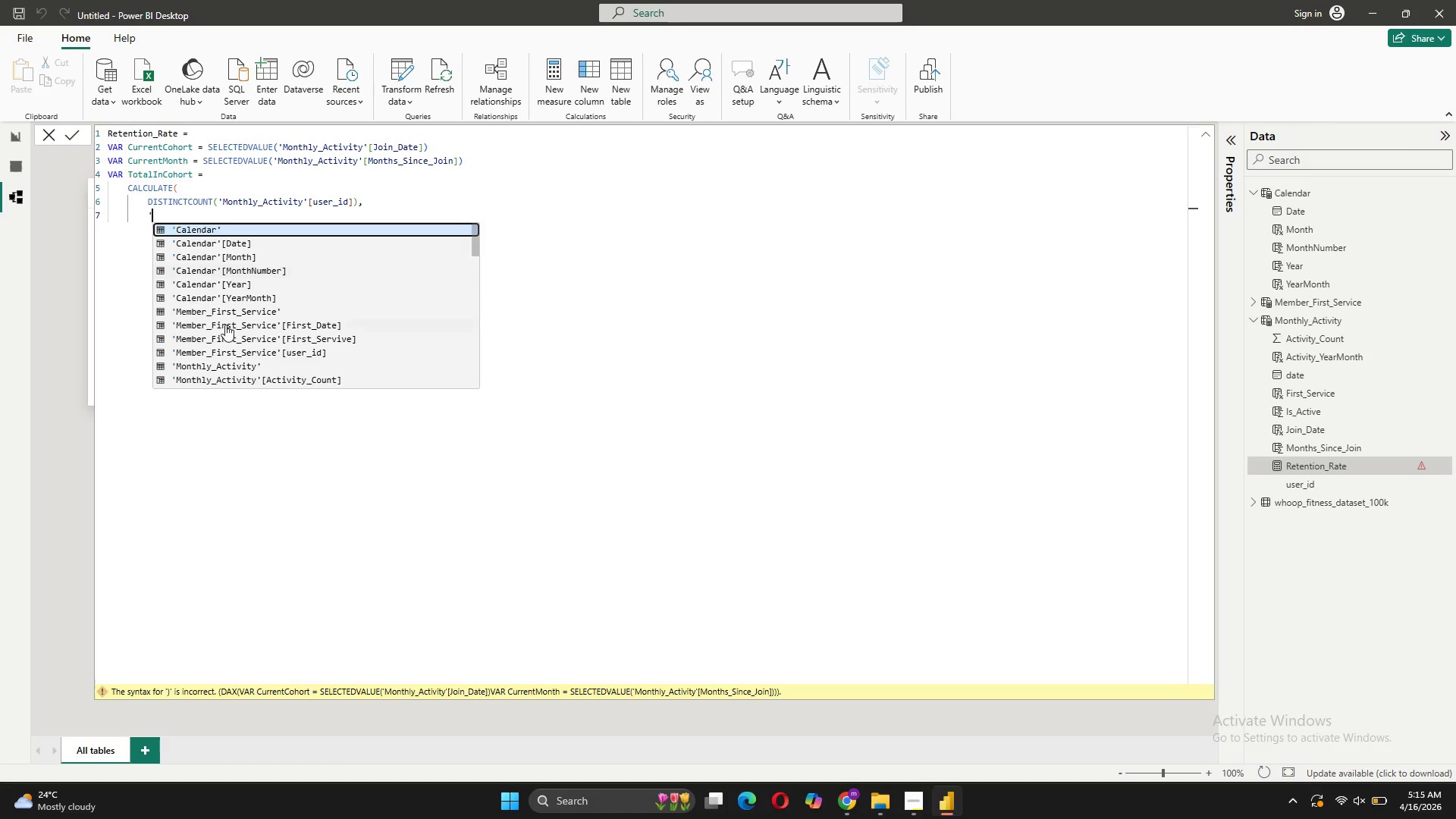 
left_click([243, 364])
 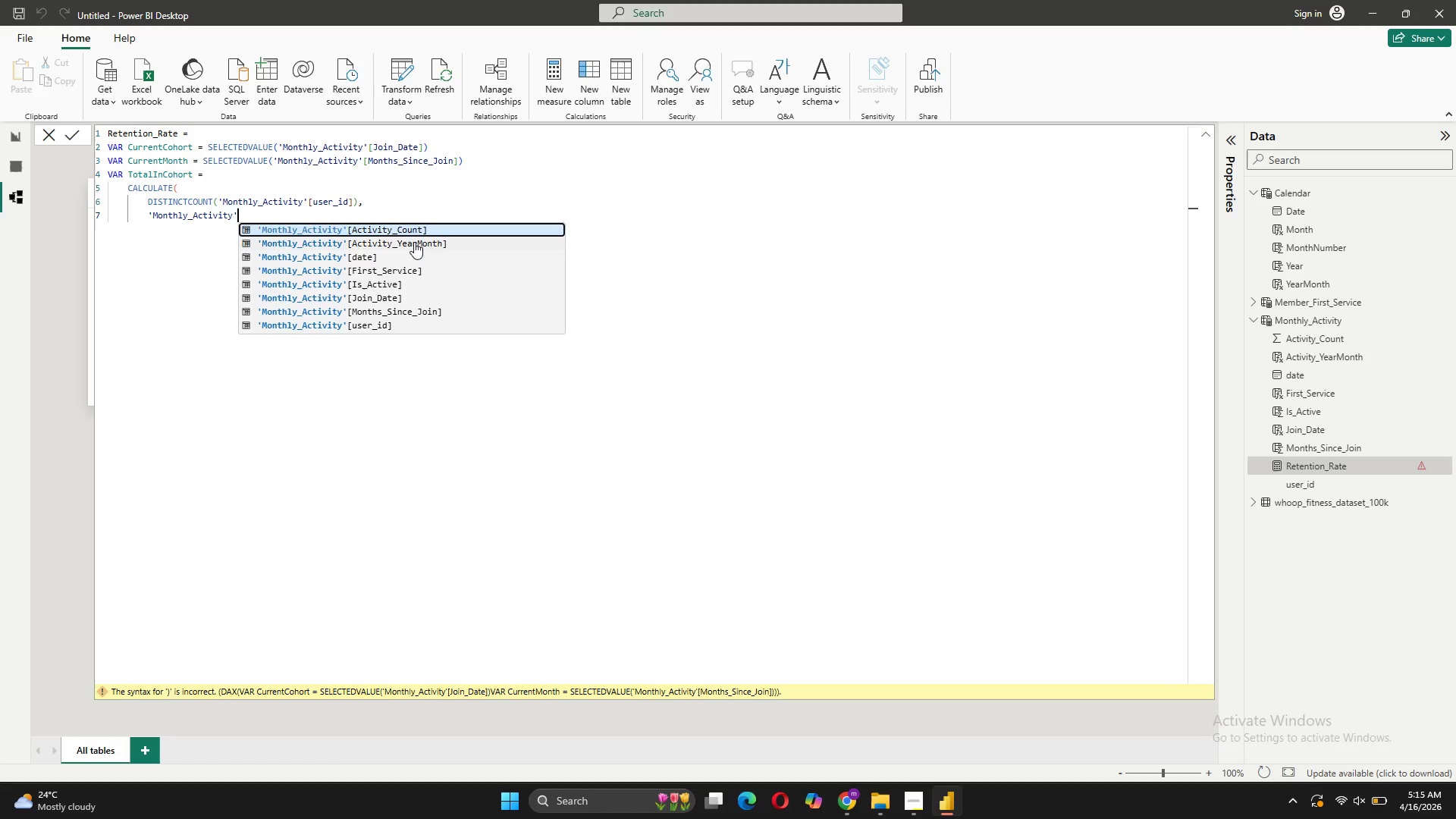 
left_click([388, 315])
 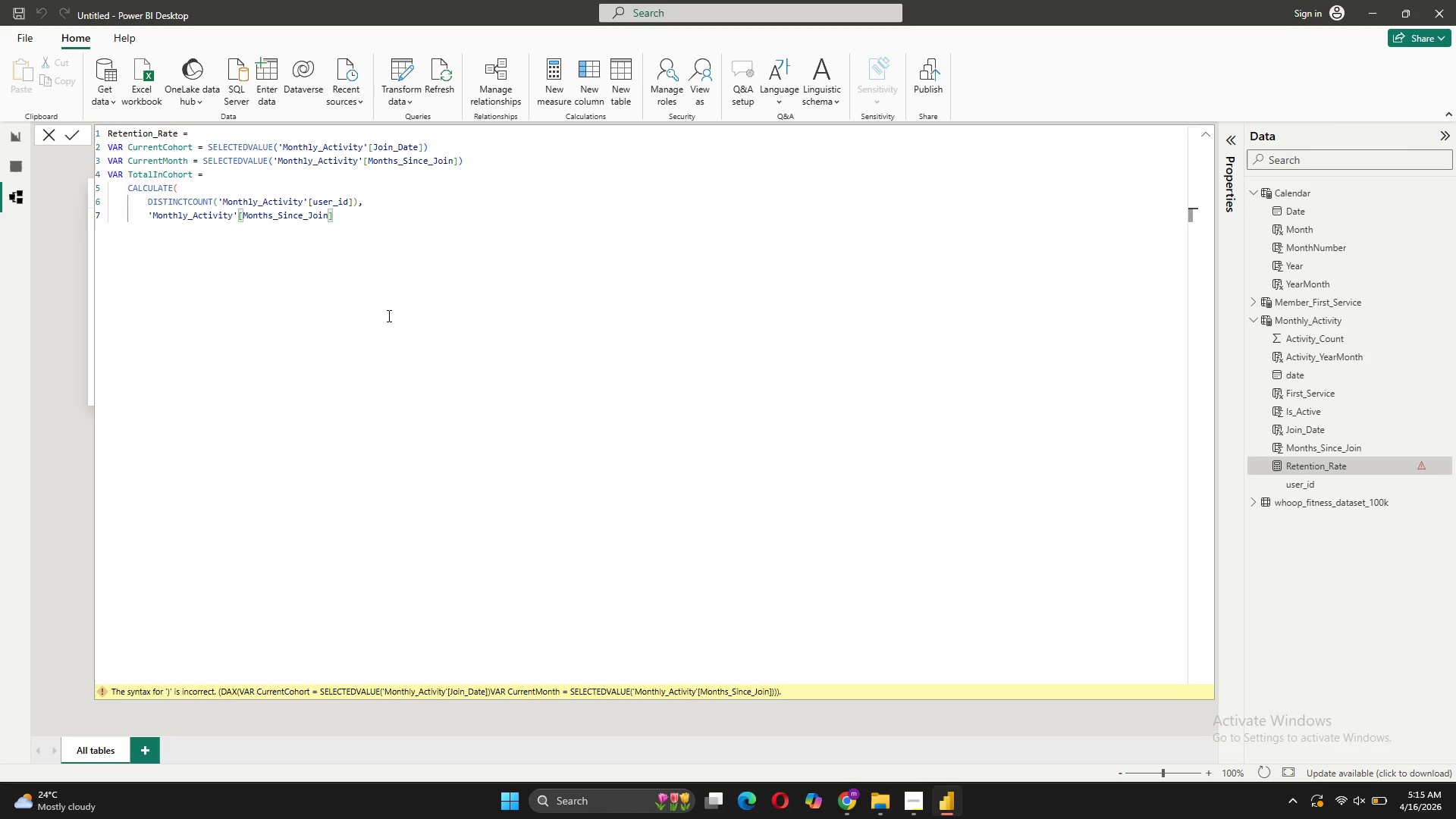 
key(Space)
 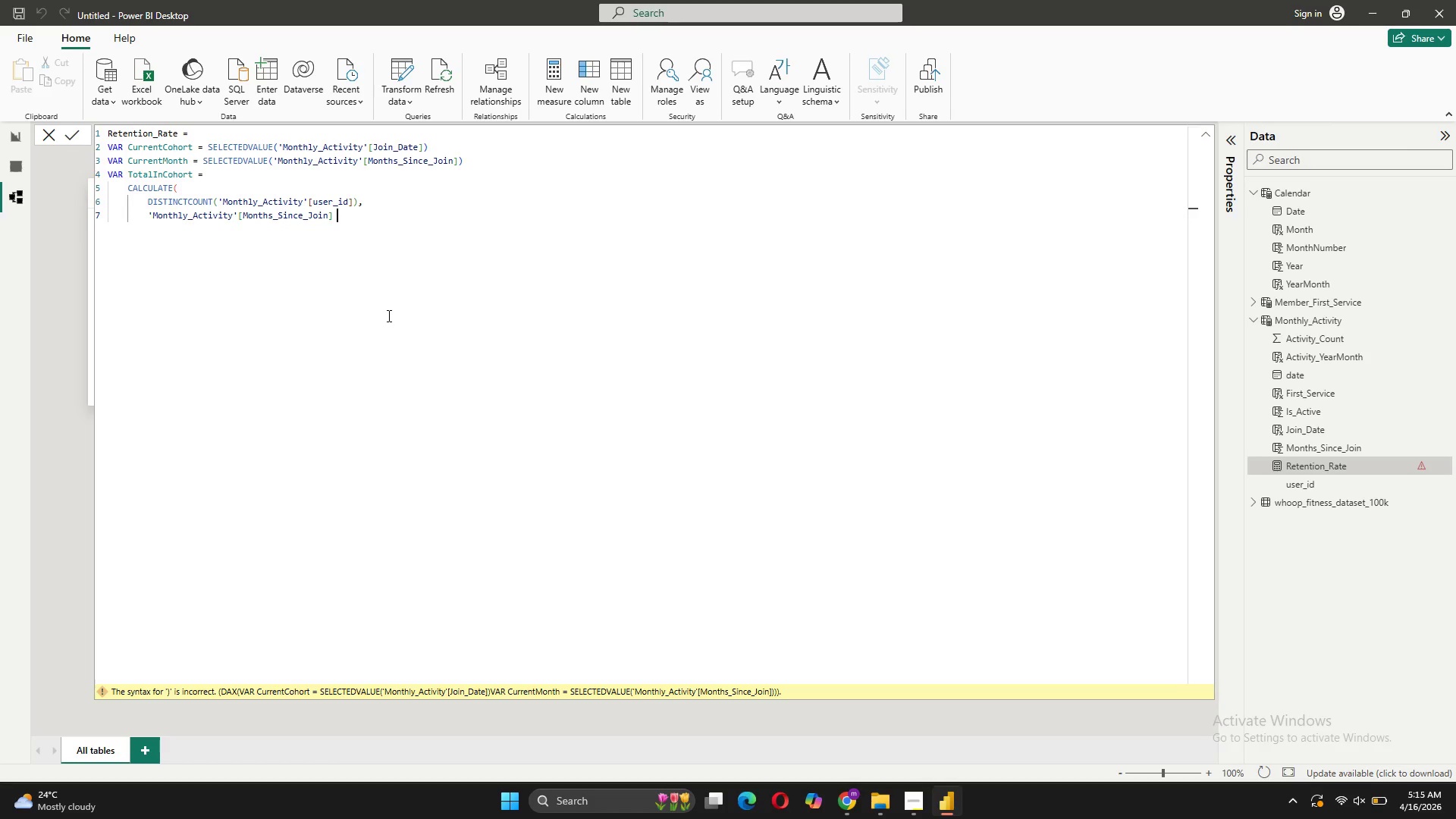 
key(Equal)
 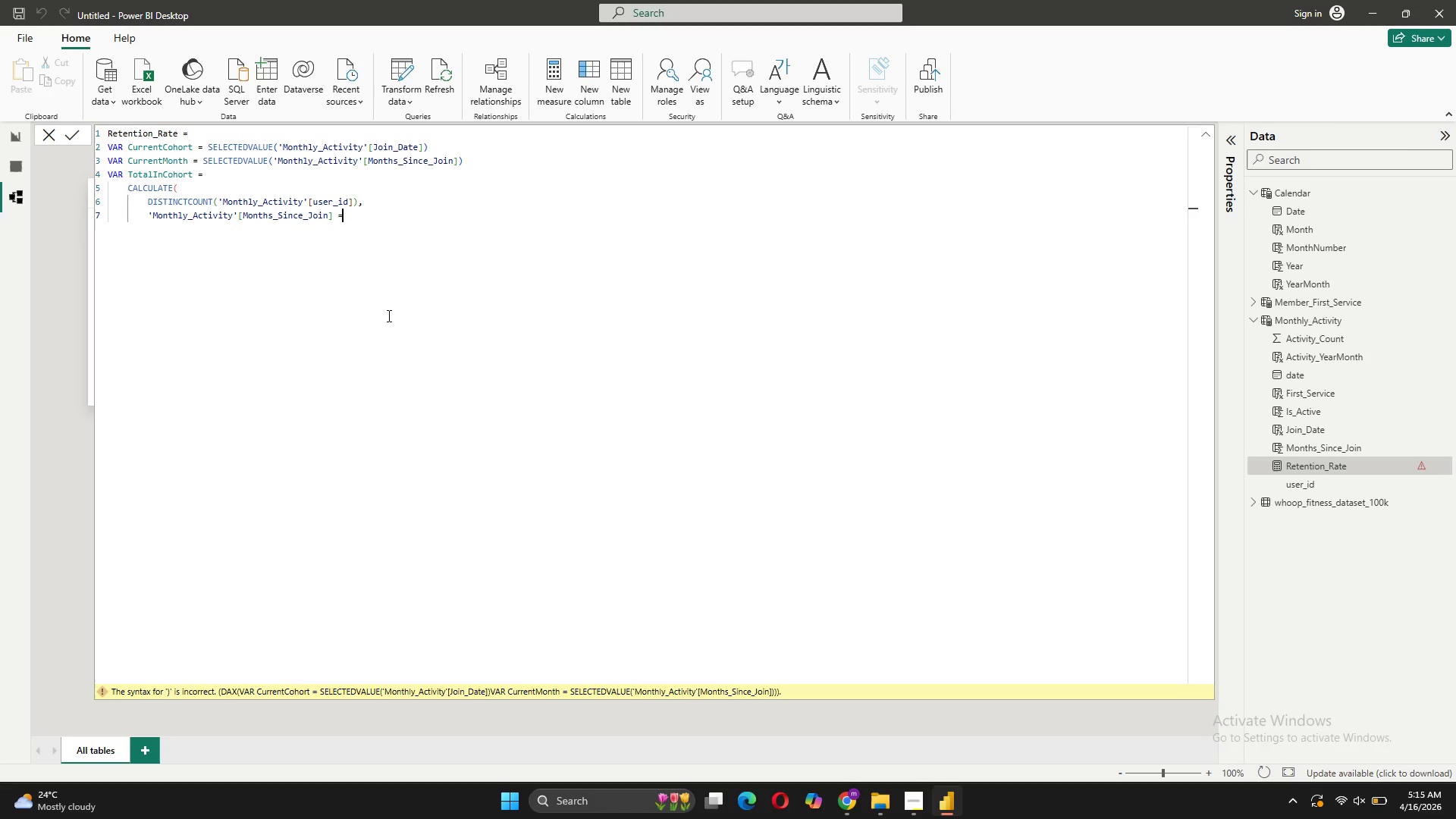 
key(Space)
 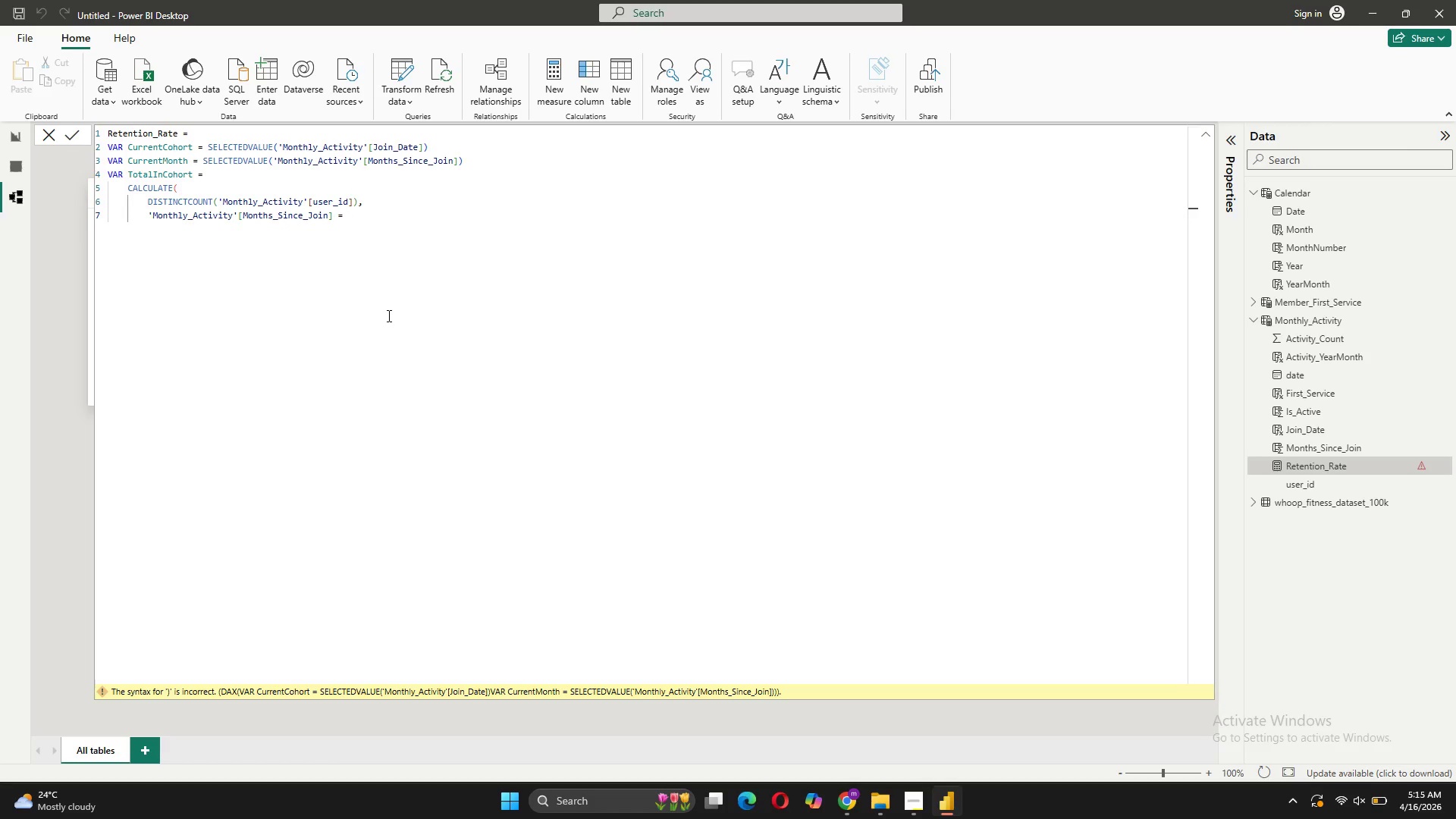 
key(0)
 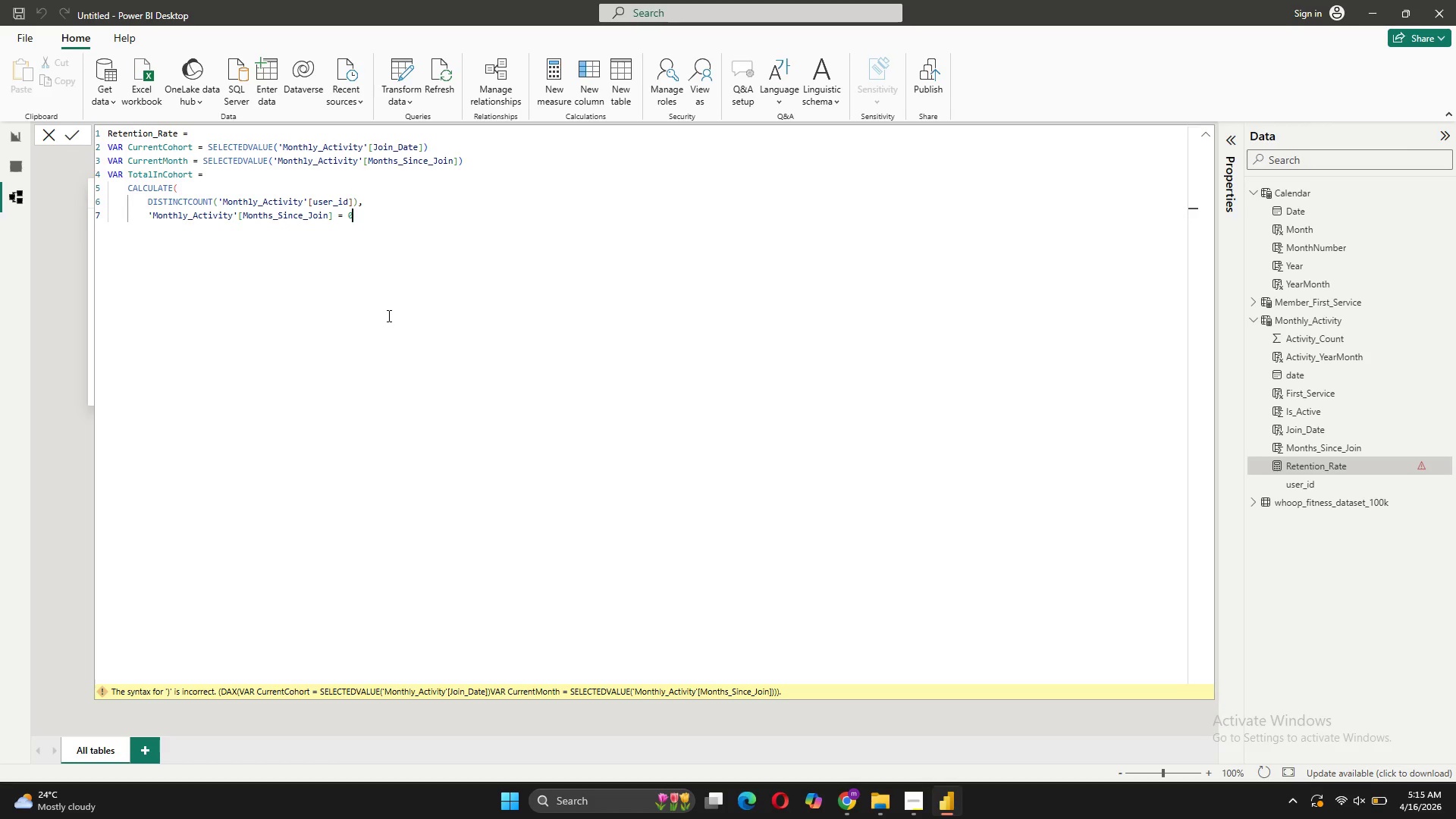 
wait(6.59)
 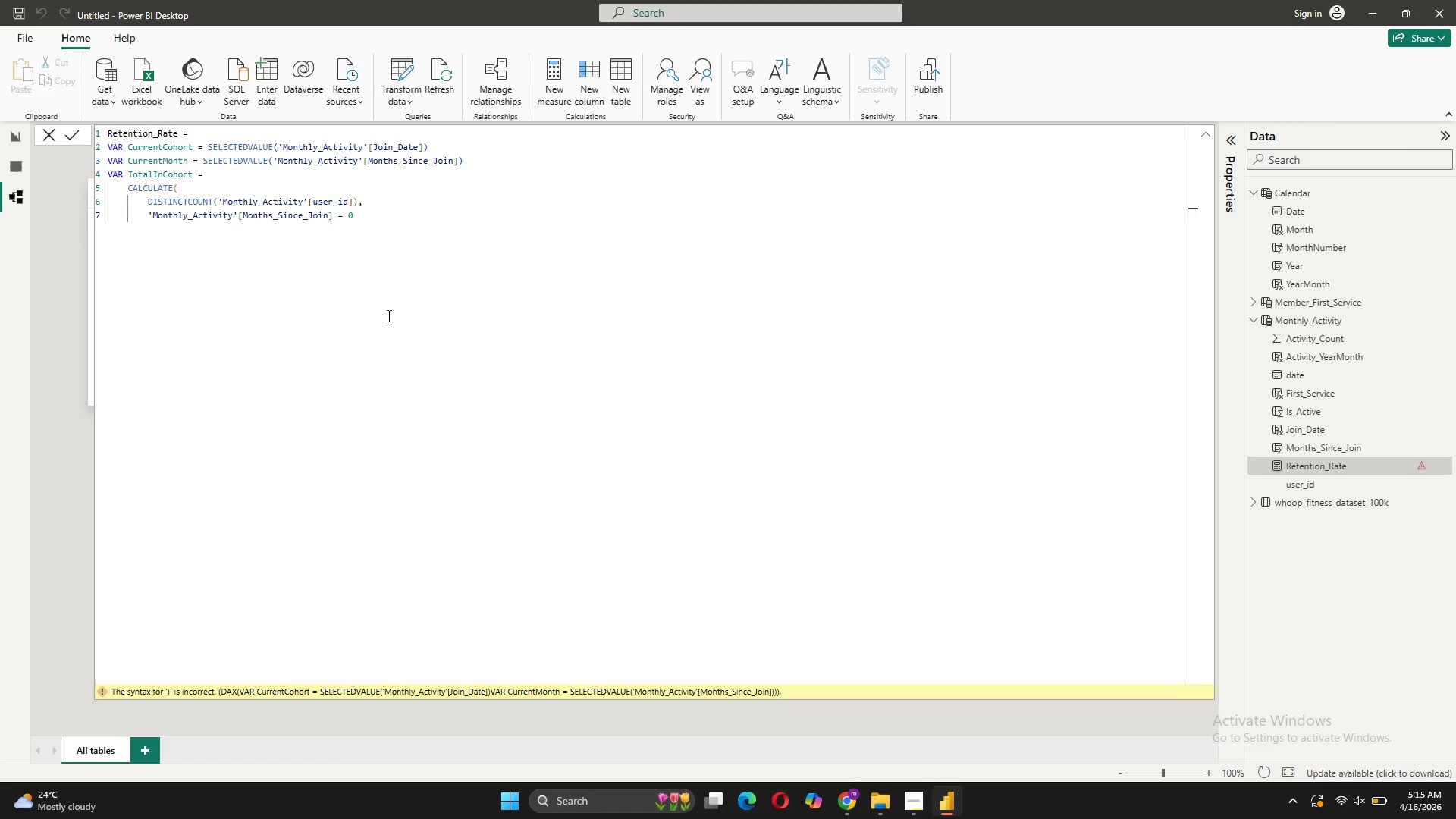 
hold_key(key=ShiftLeft, duration=0.44)
 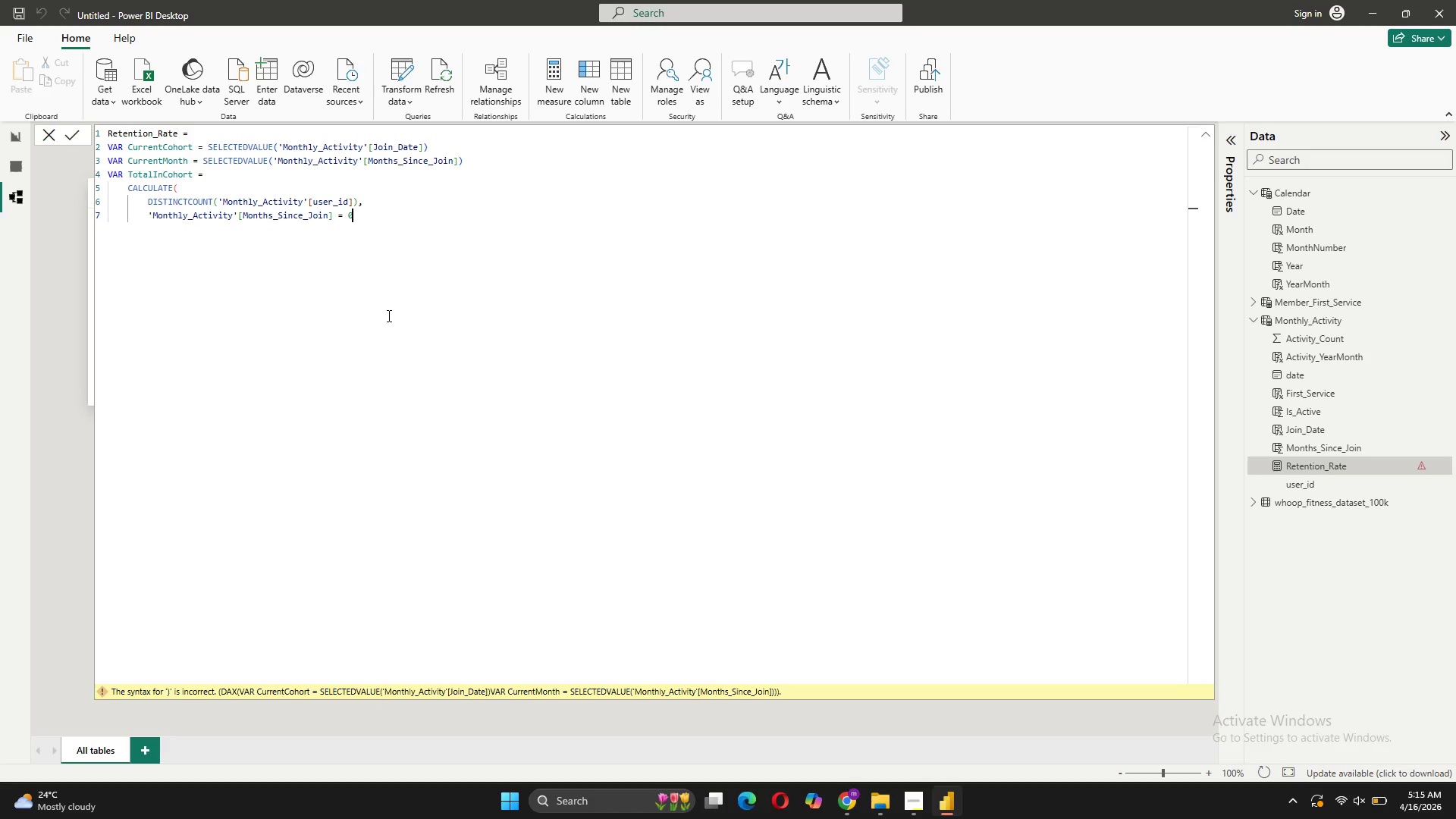 
key(Shift+Enter)
 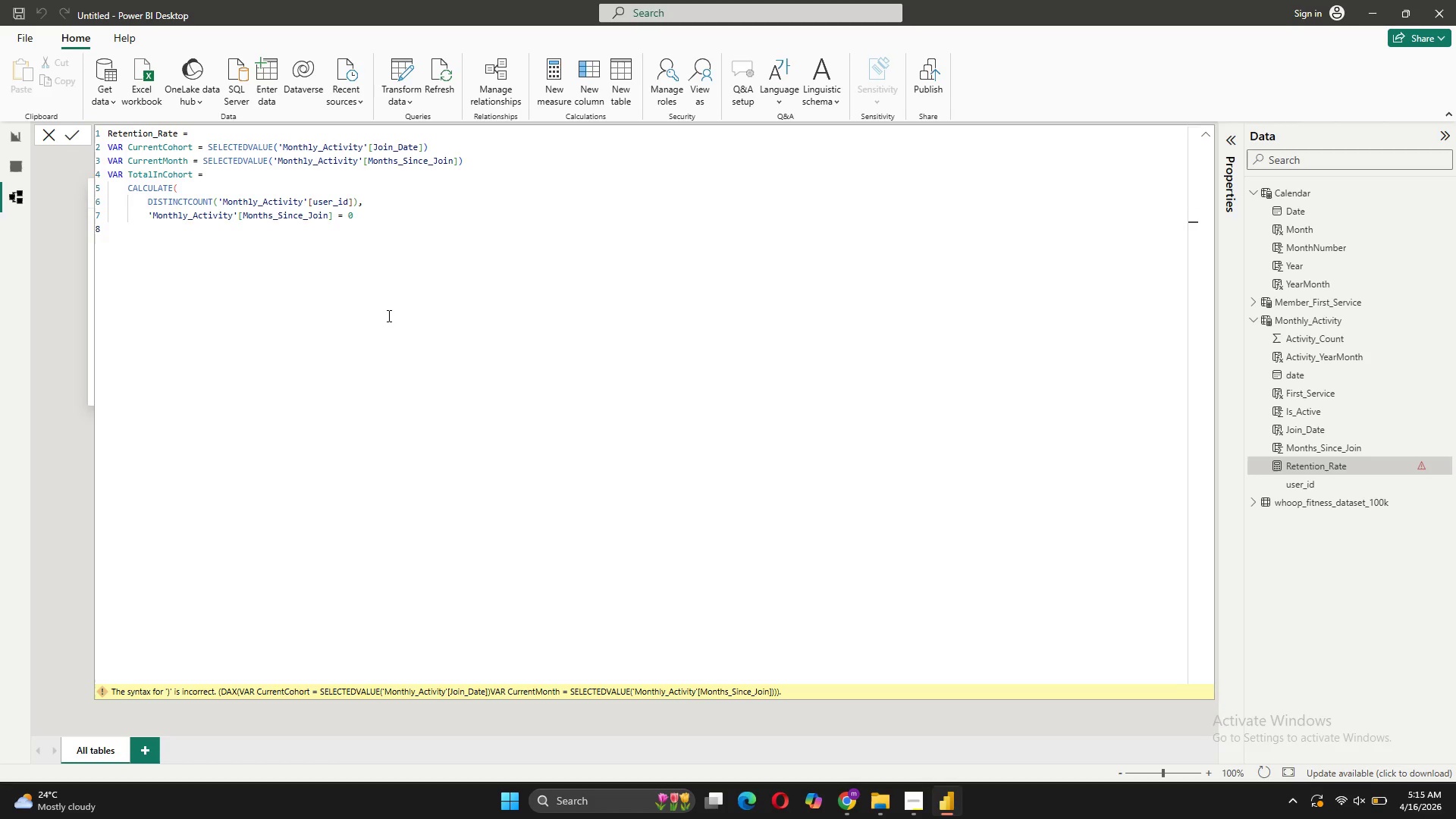 
key(Shift+0)
 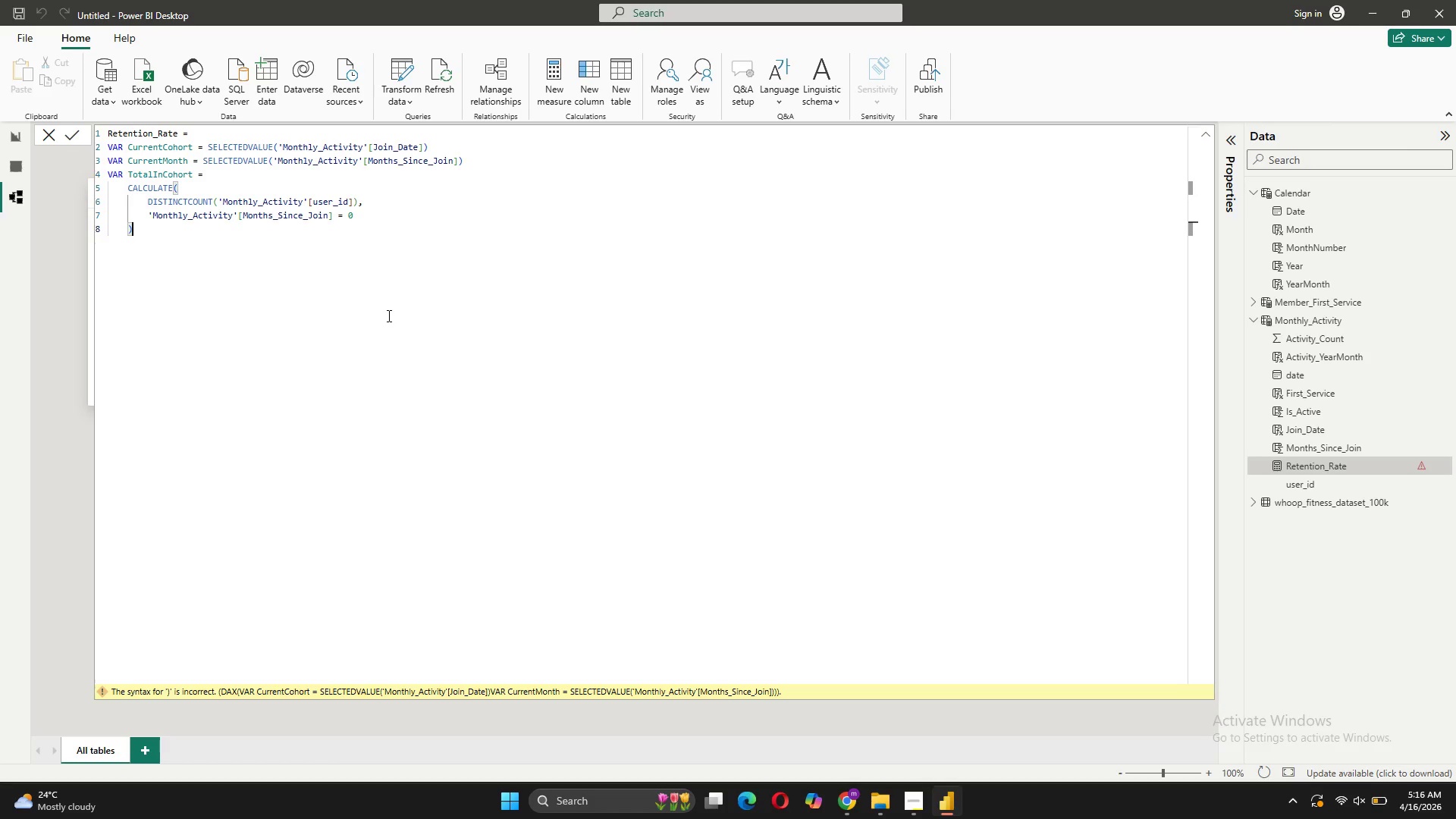 
key(Shift+Enter)
 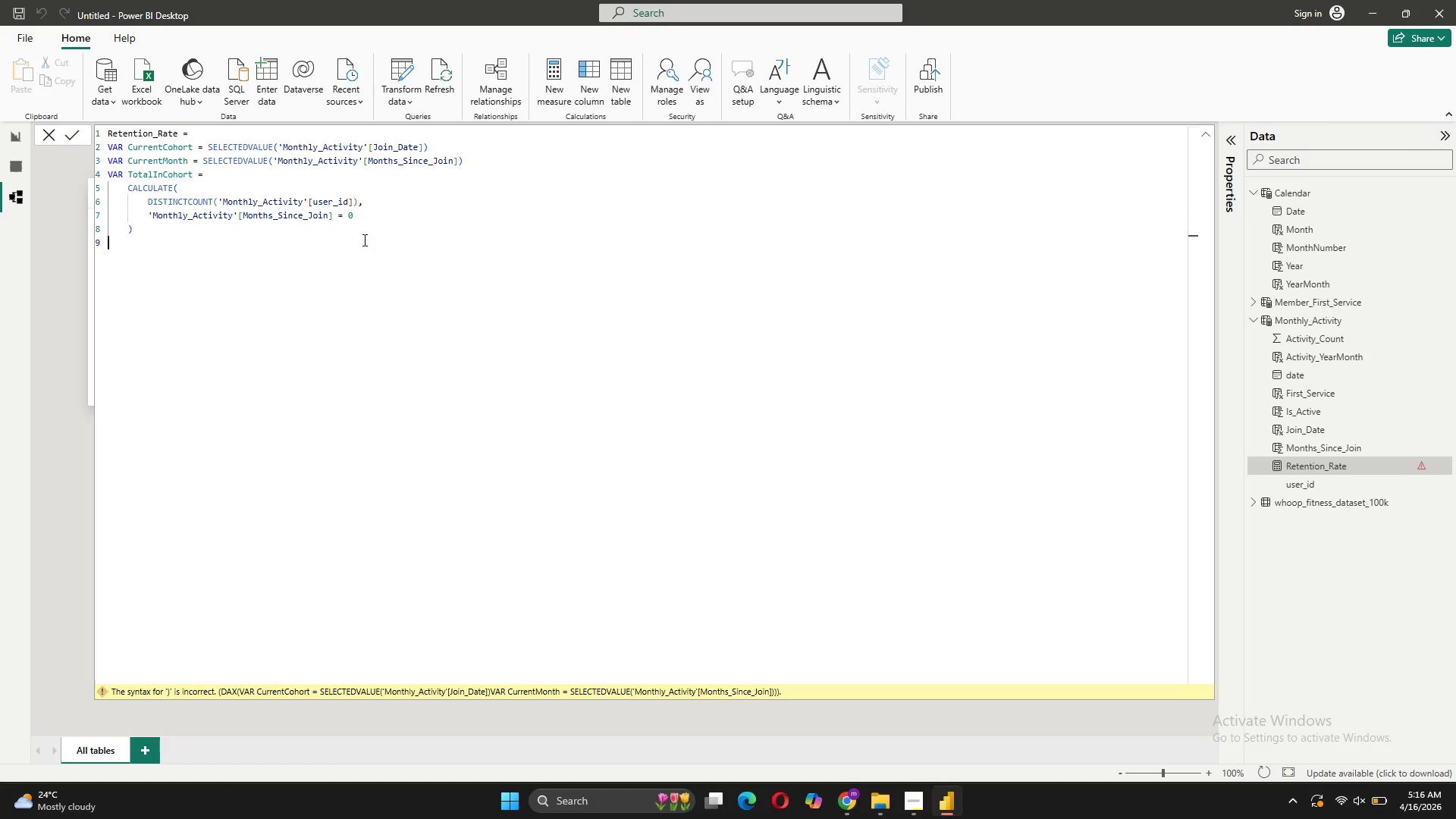 
key(Backspace)
type(Var)
key(Backspace)
key(Backspace)
type(A)
key(Tab)
type( ActiveInMonth = )
 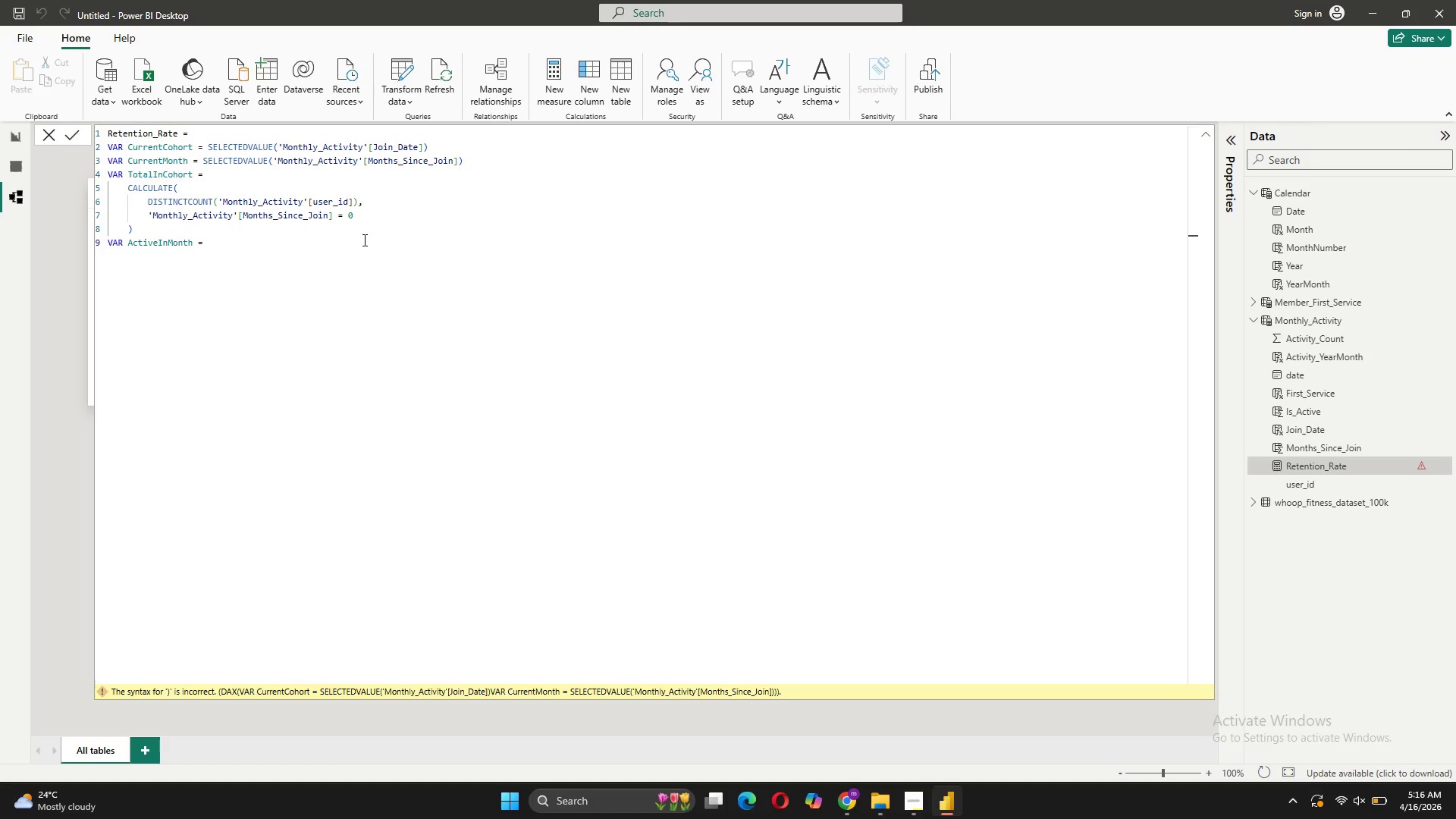 
key(Shift+Enter)
 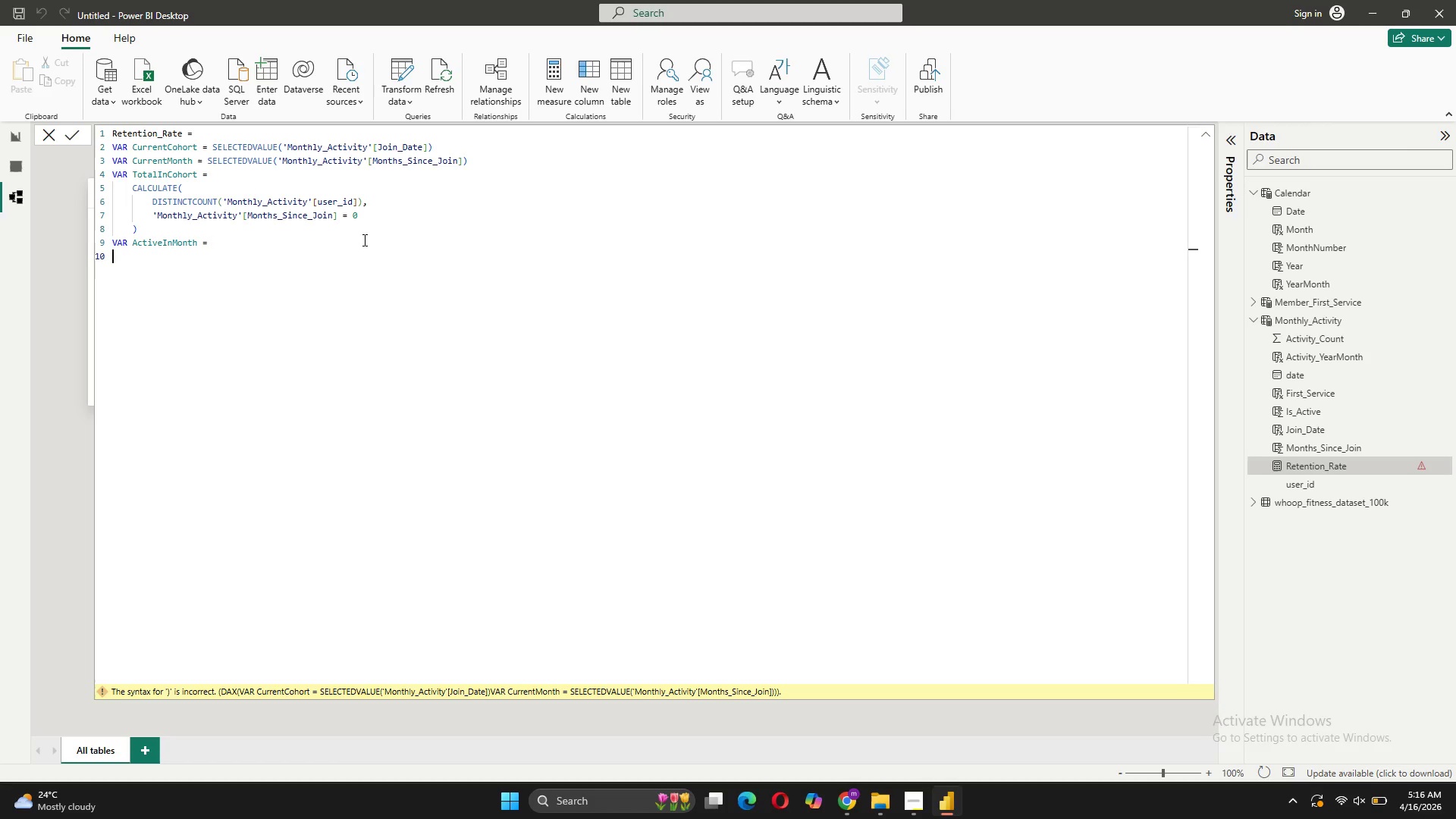 
key(Tab)
 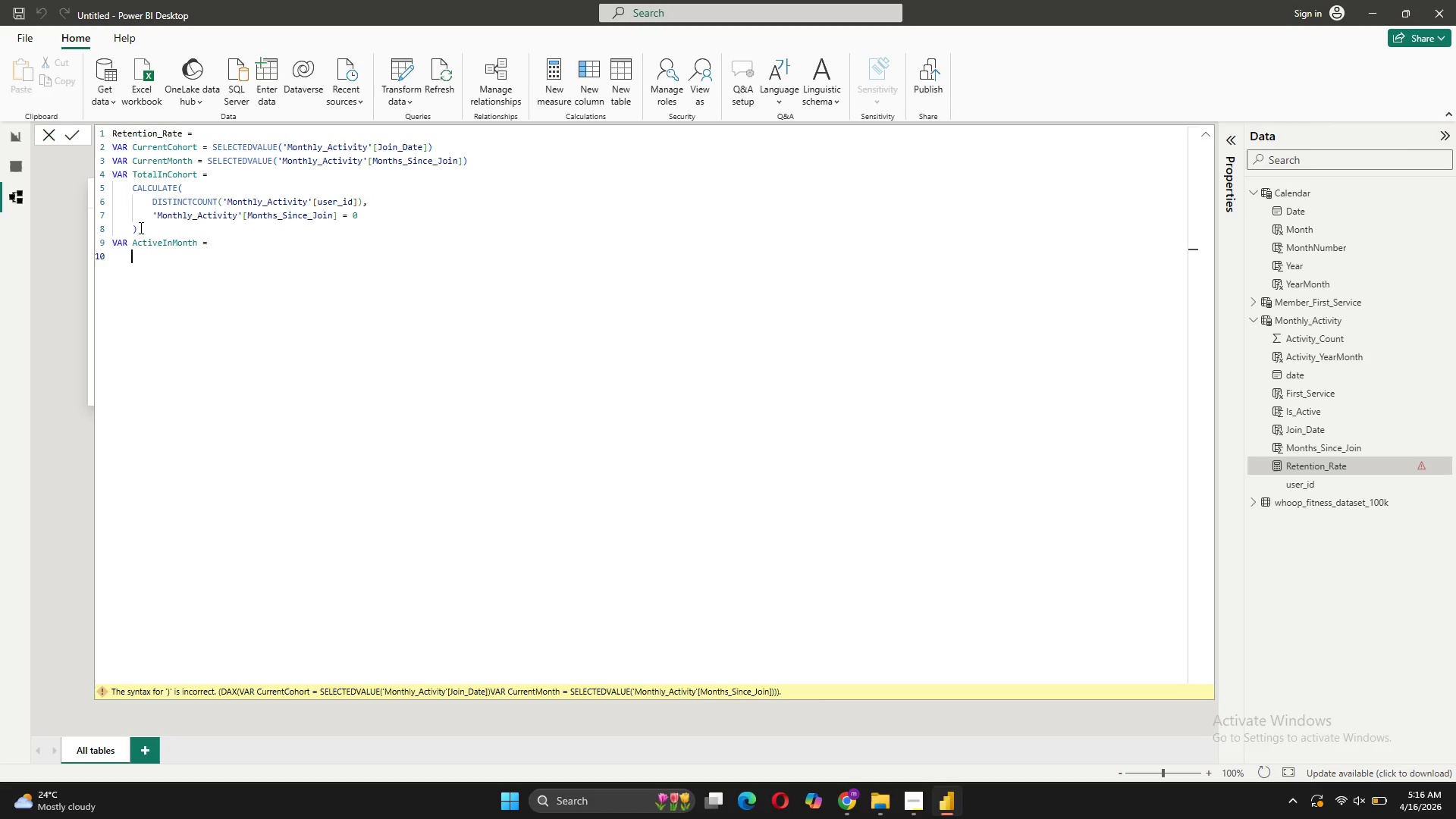 
left_click_drag(start_coordinate=[140, 228], to_coordinate=[134, 190])
 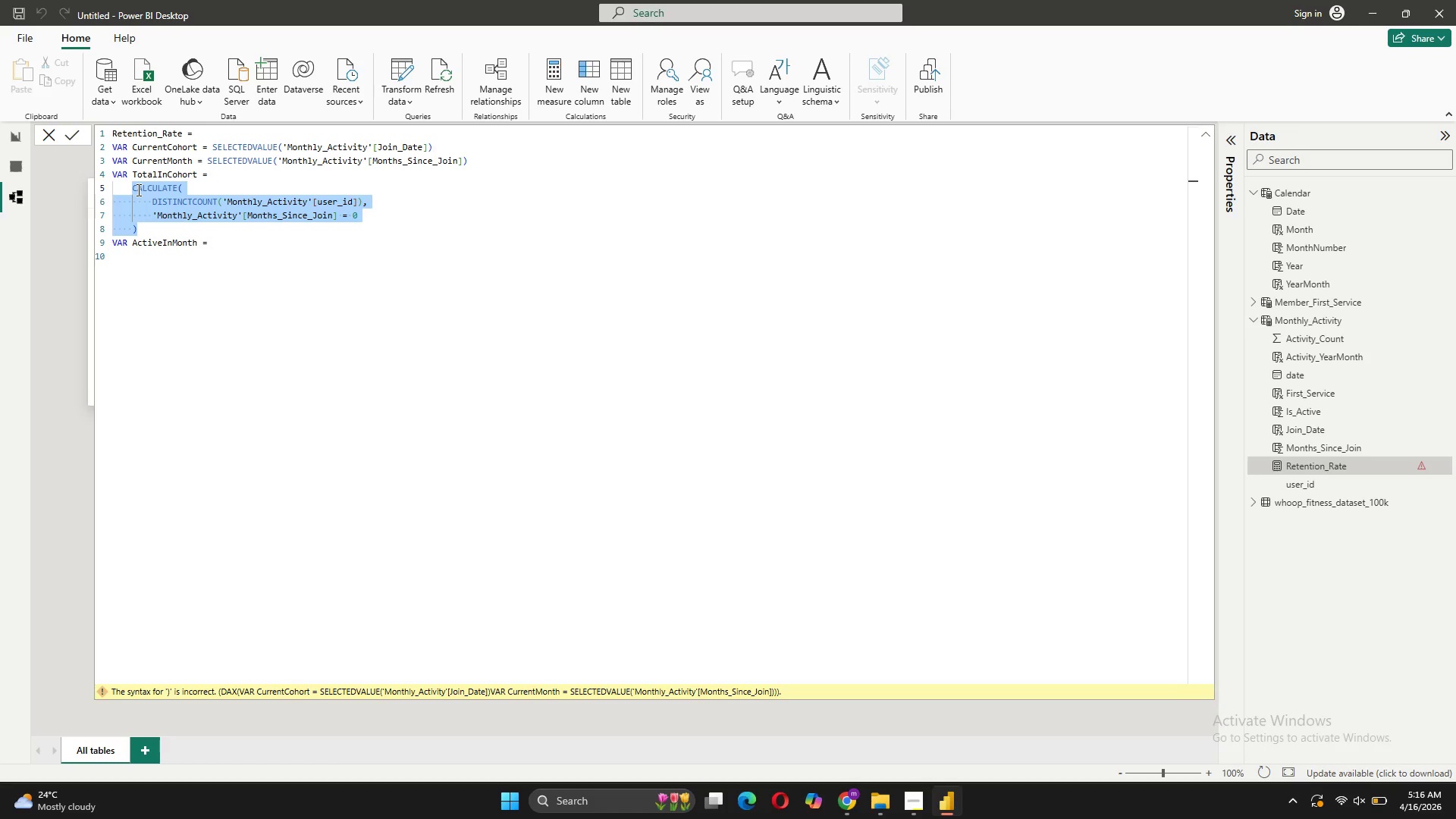 
key(Control+C)
 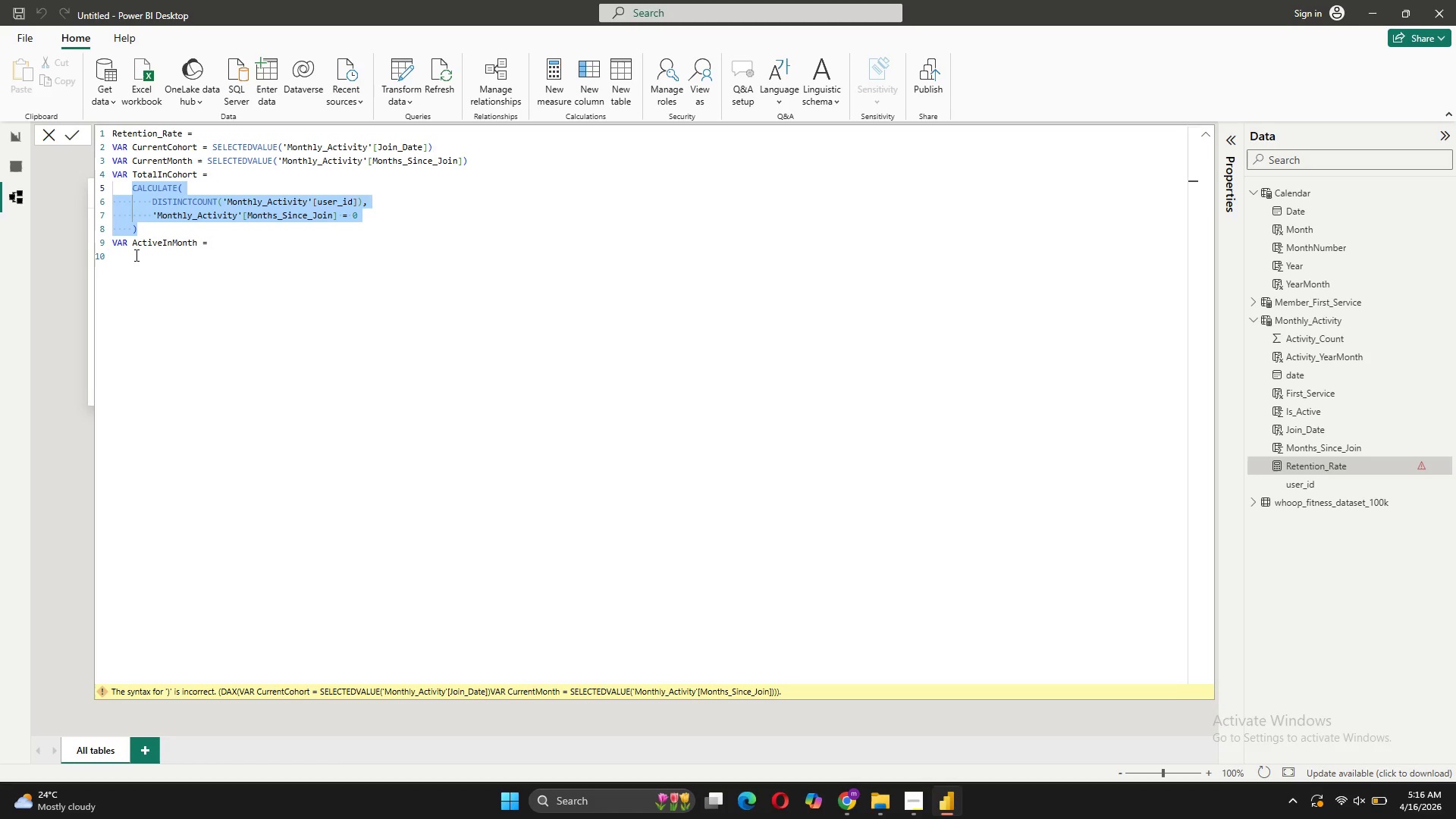 
left_click([135, 255])
 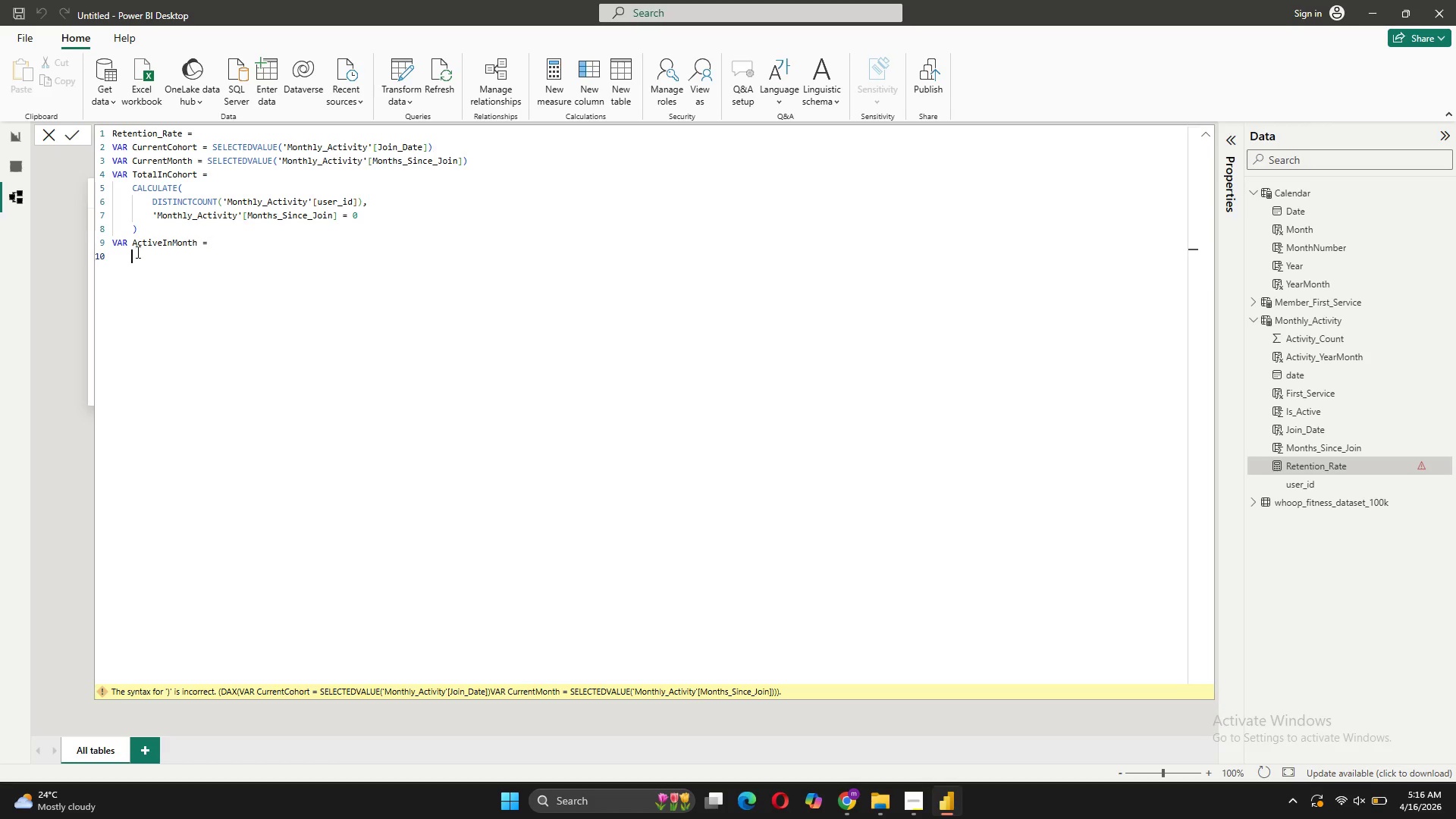 
key(Control+V)
 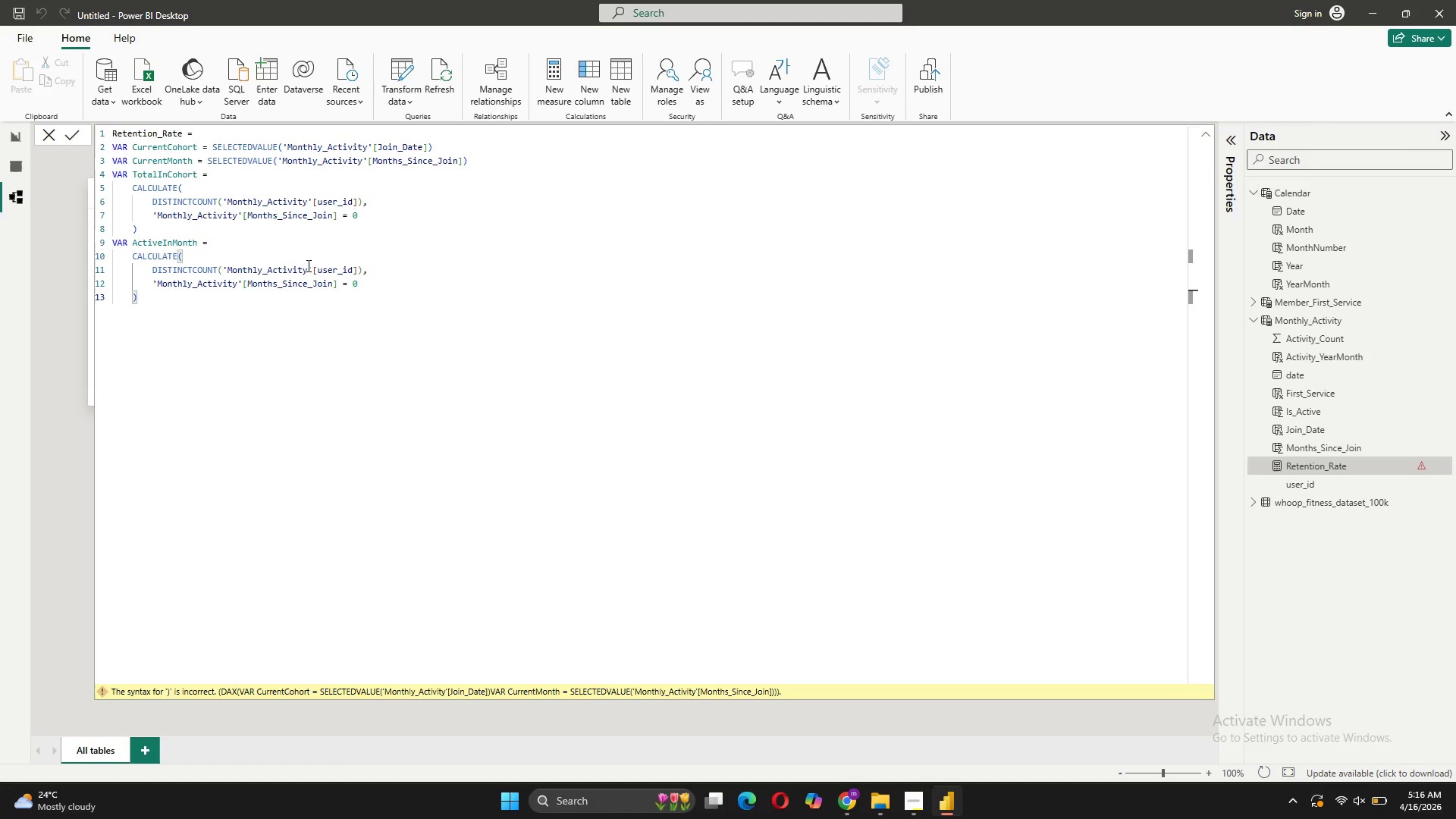 
wait(6.38)
 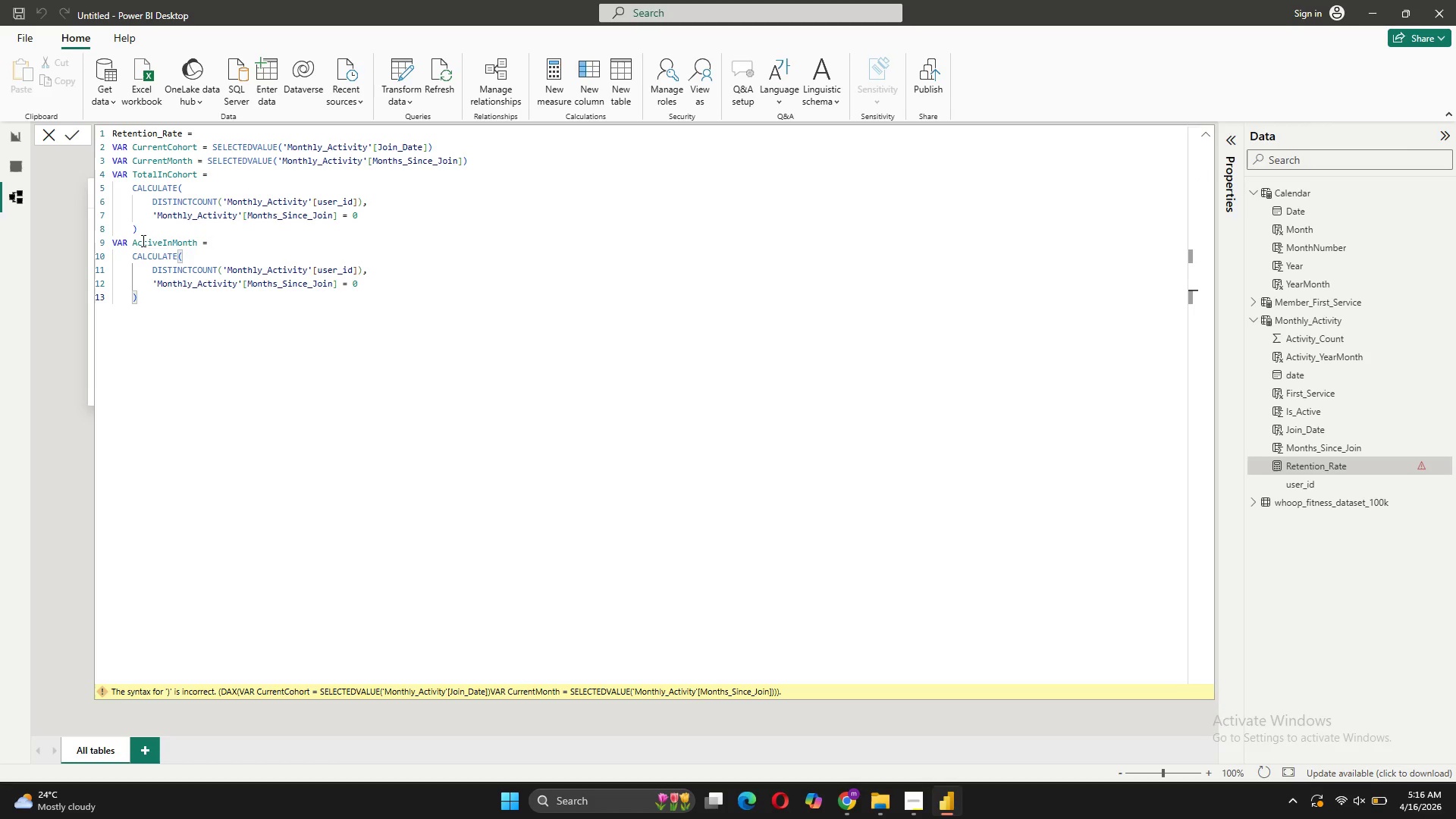 
left_click([367, 281])
 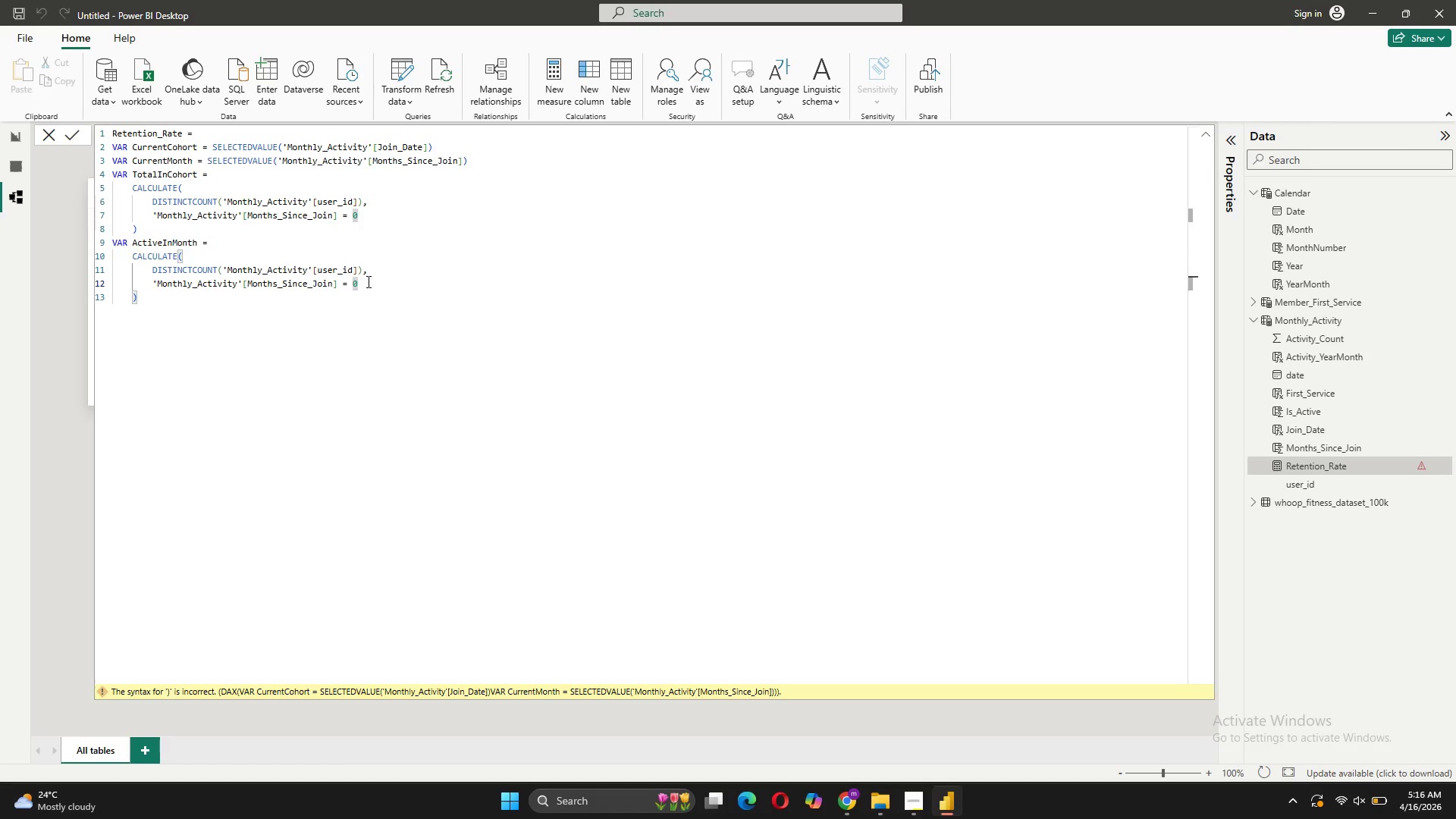 
key(Backspace)
 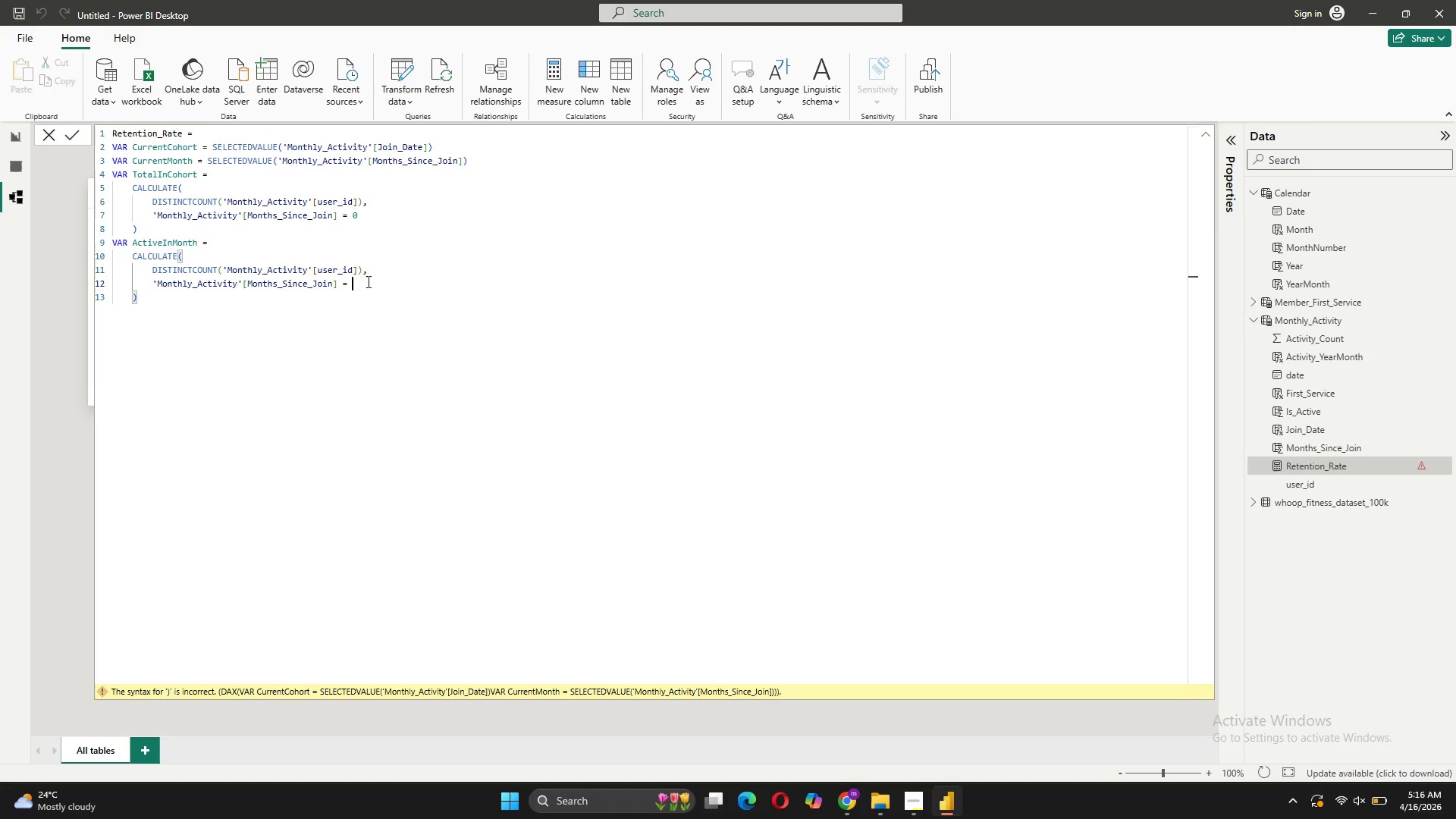 
key(CapsLock)
 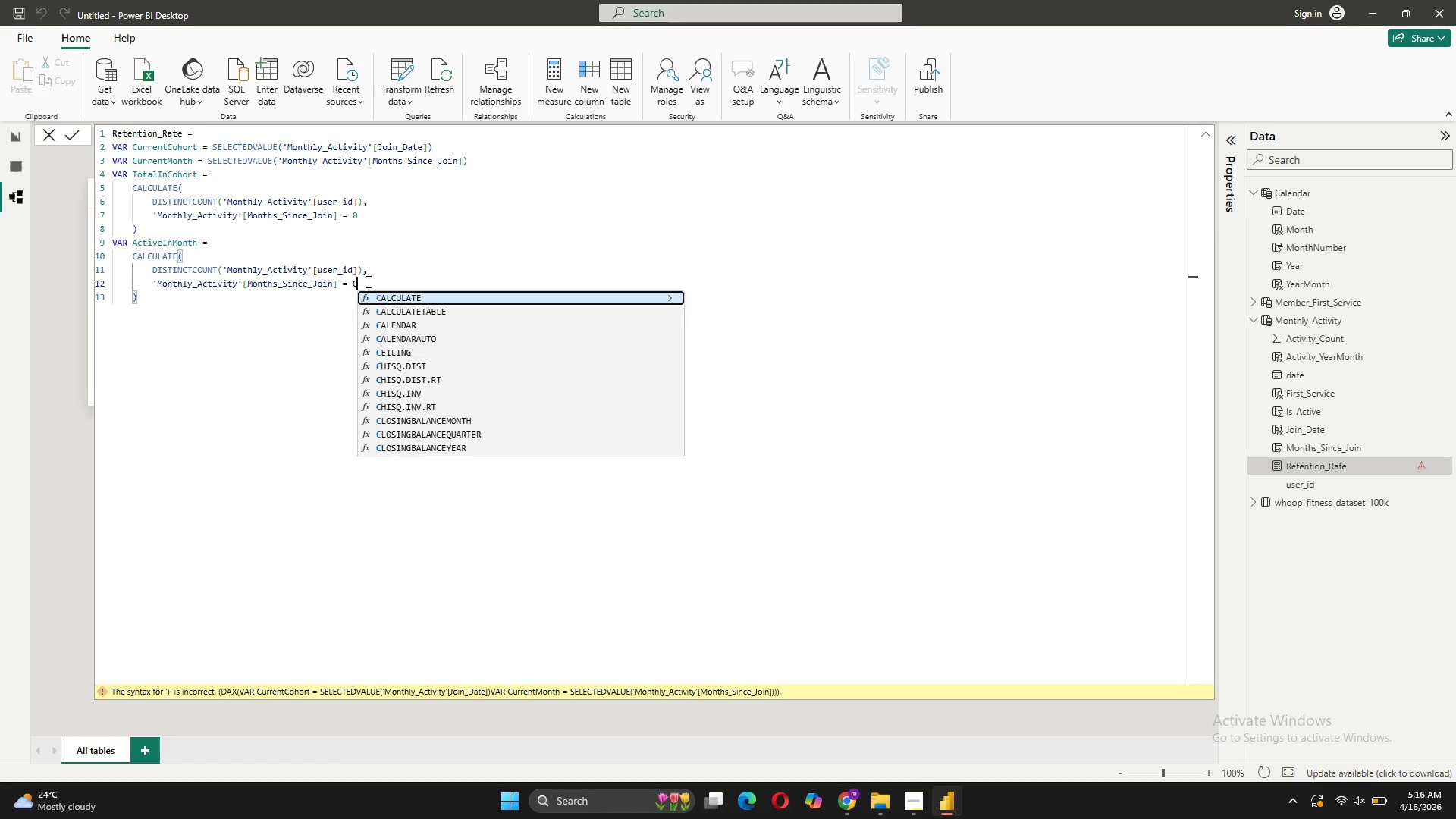 
key(C)
 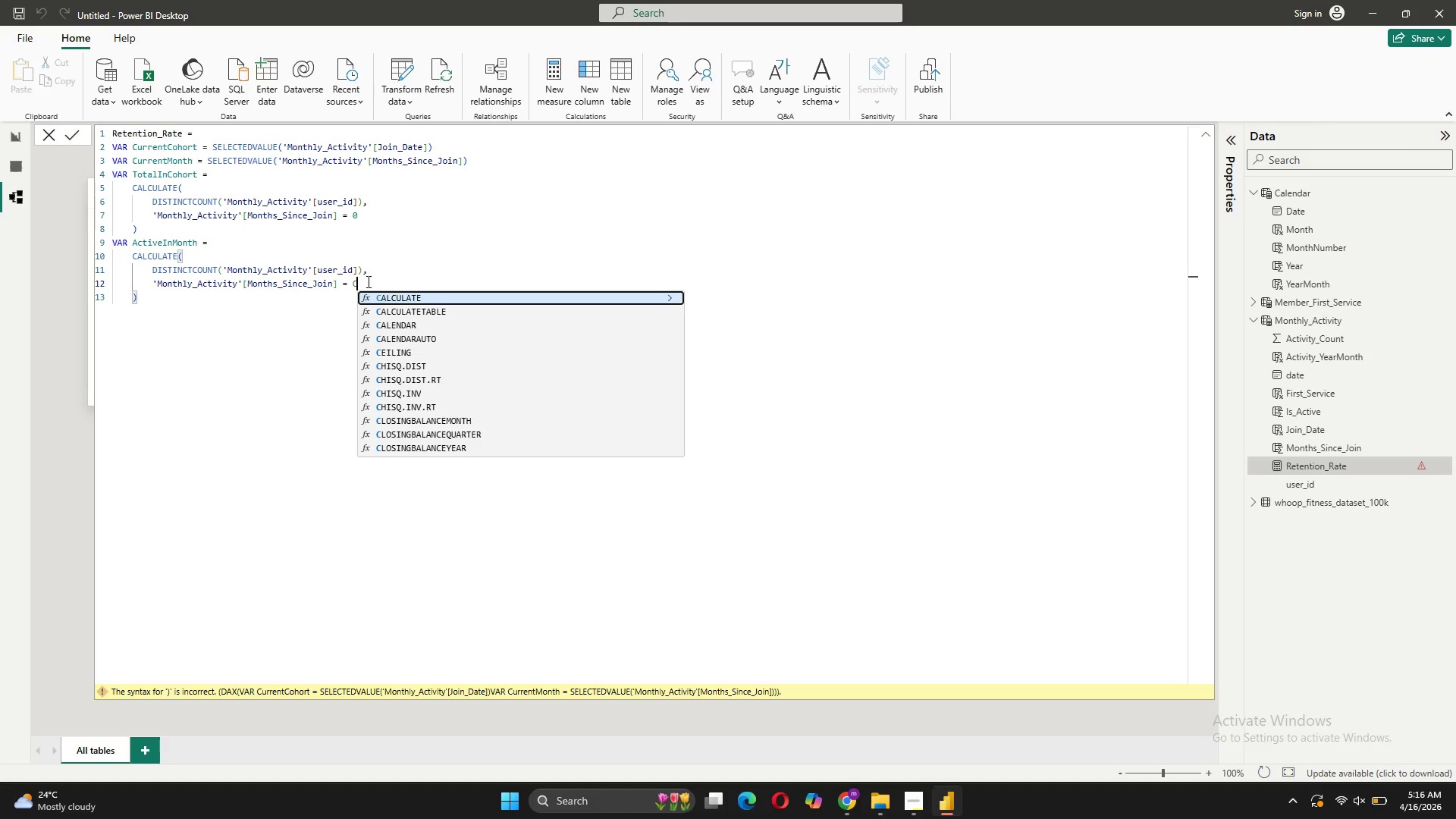 
type(urr)
 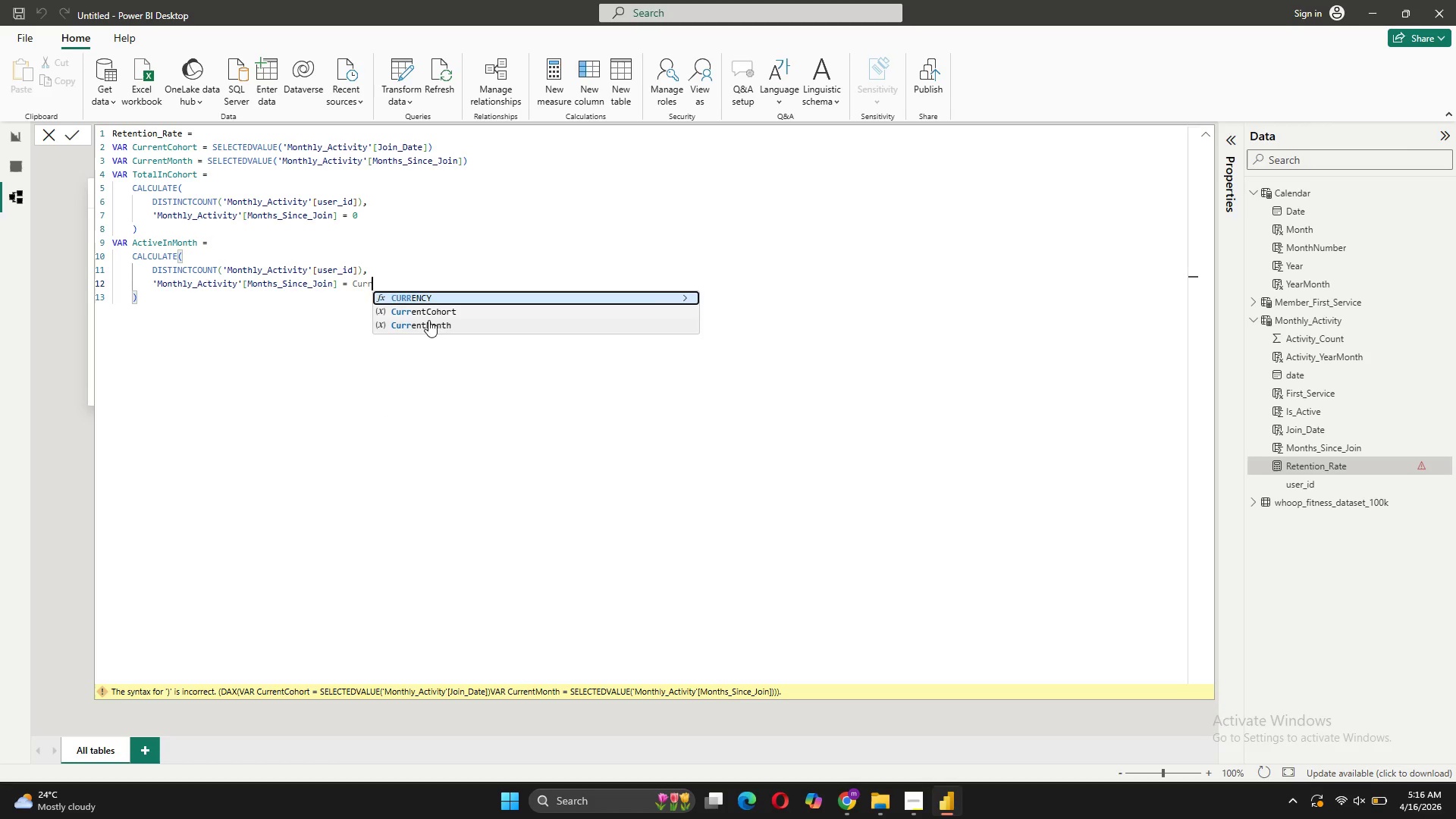 
left_click([431, 320])
 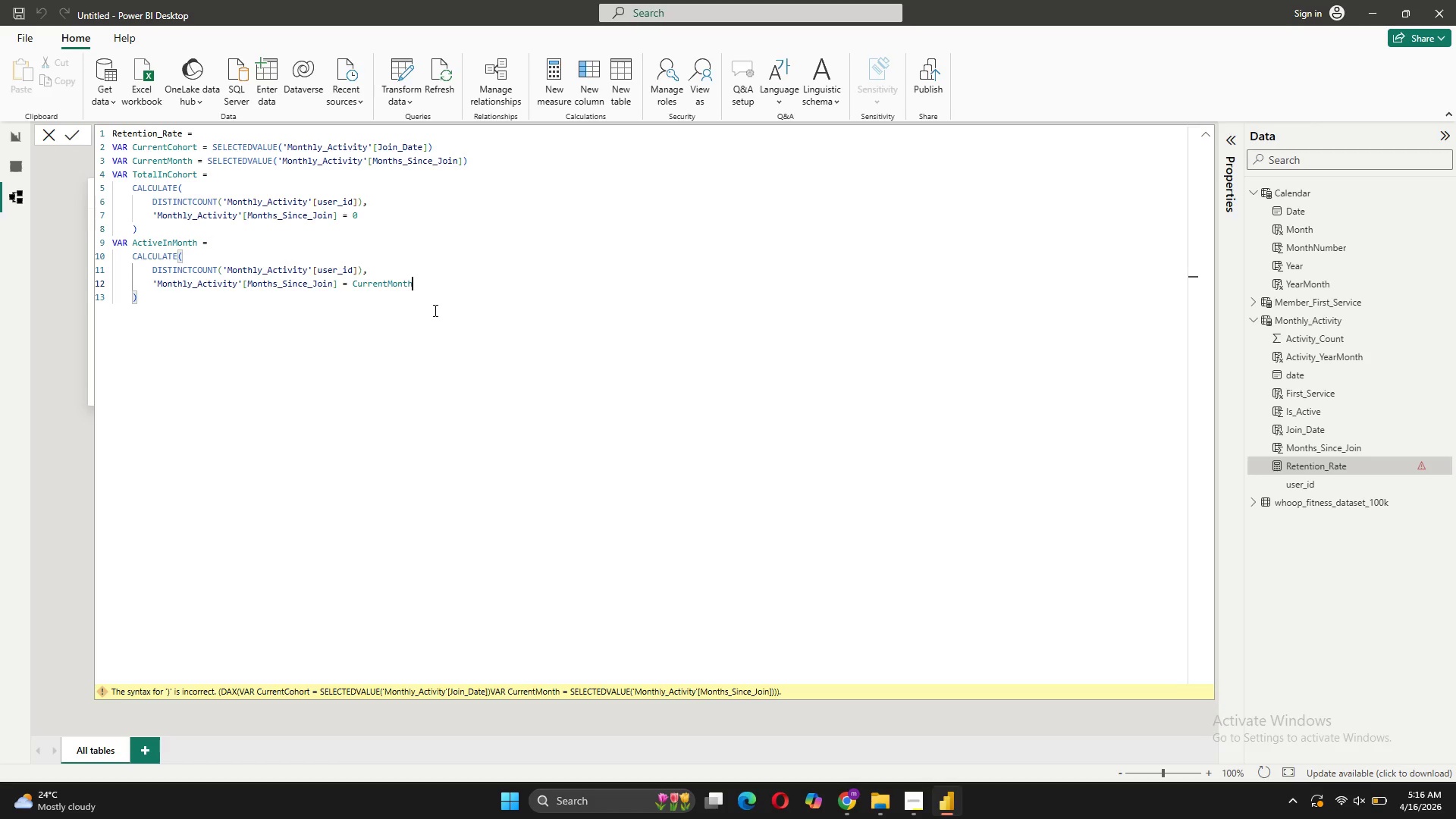 
wait(10.08)
 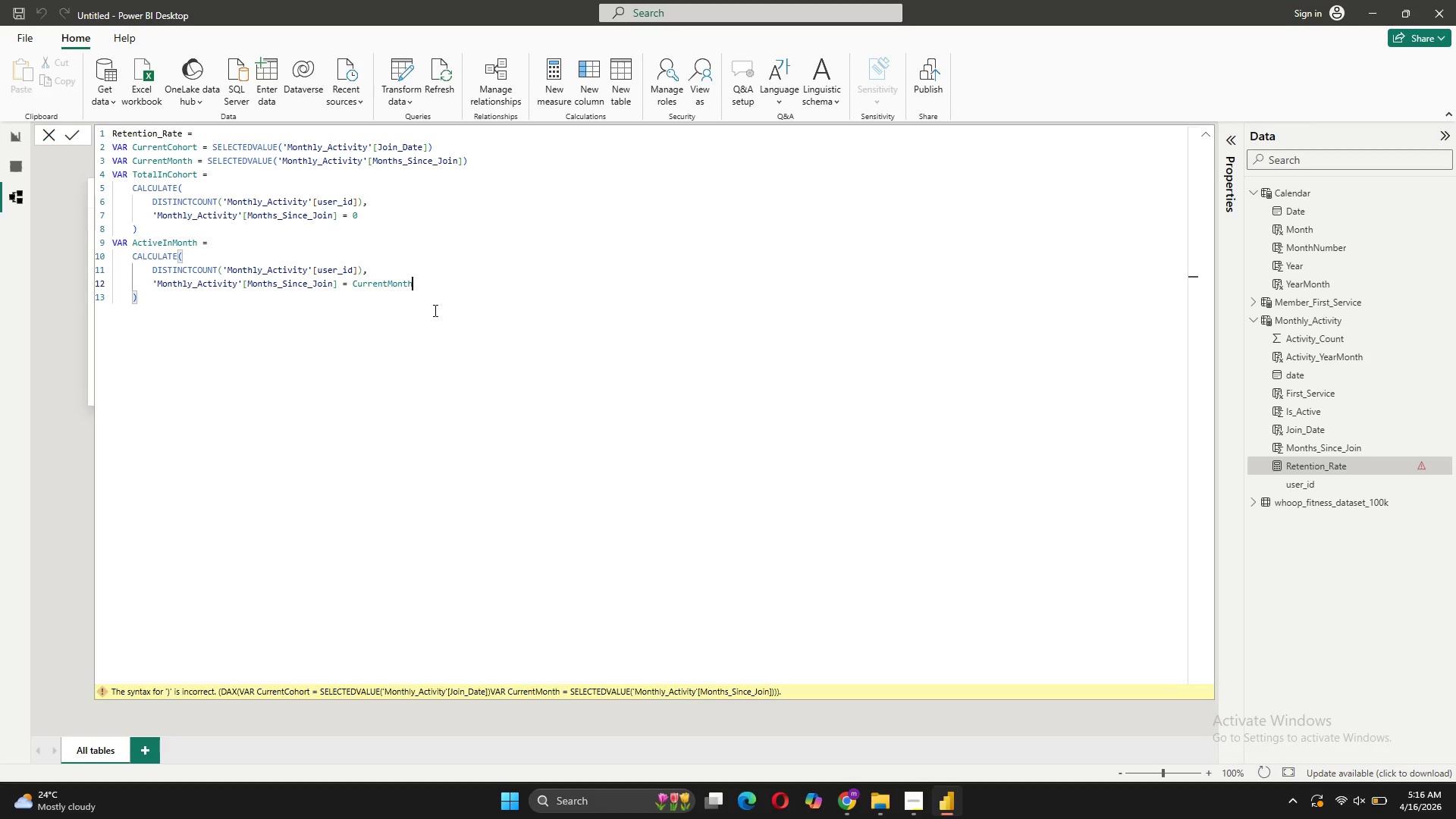 
left_click([183, 301])
 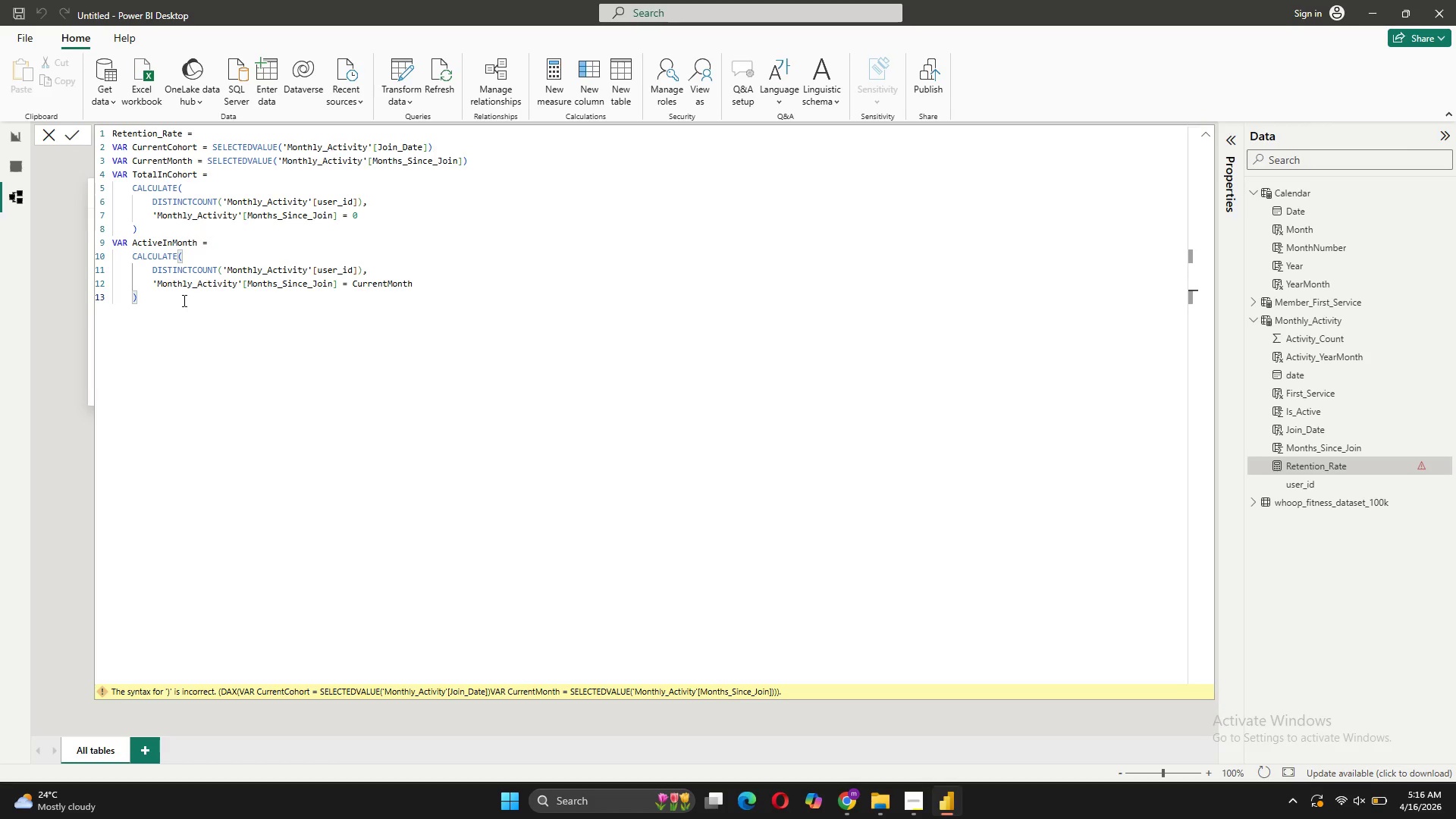 
key(Shift+Enter)
 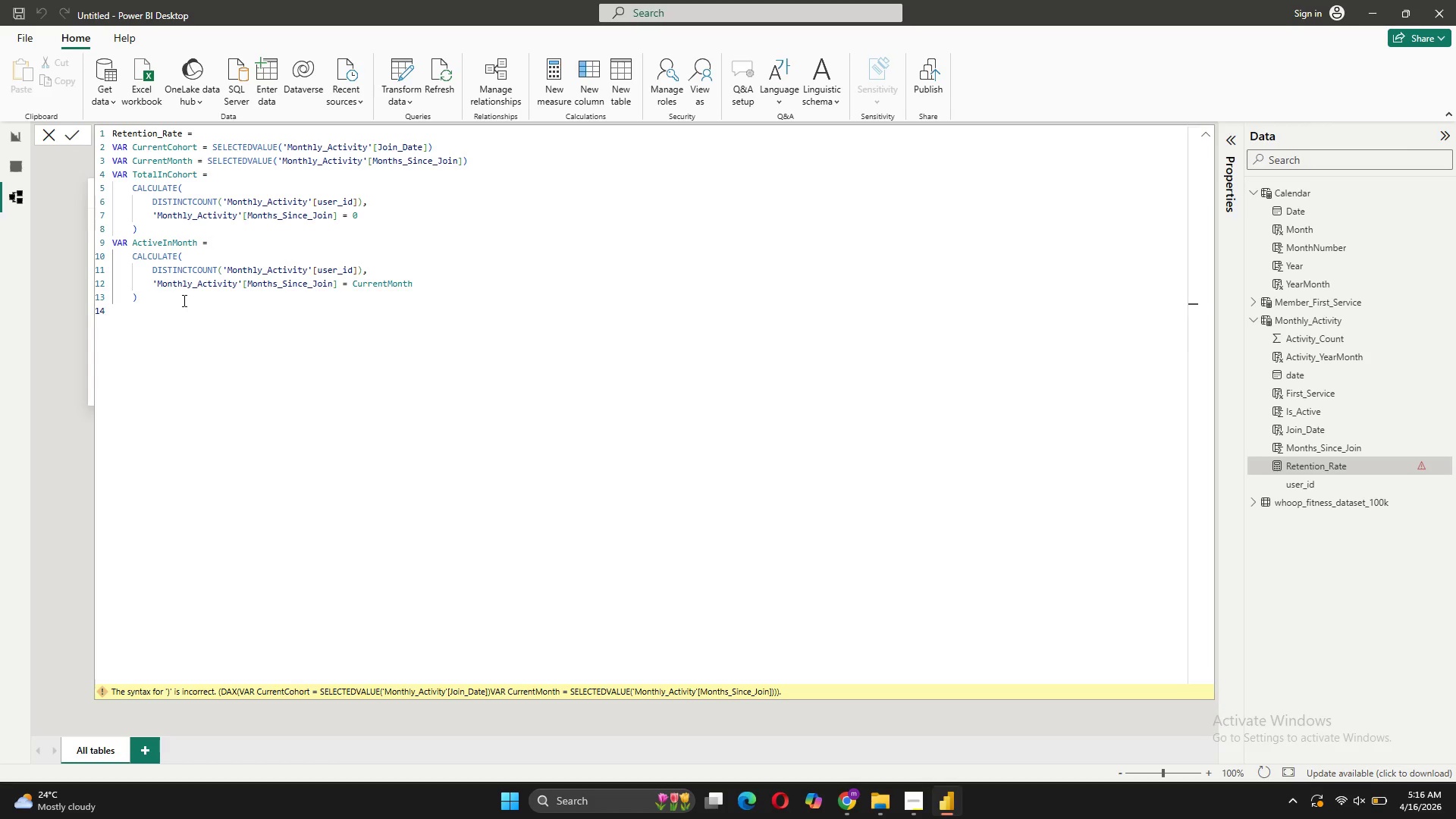 
key(Backspace)
type(ret)
key(Tab)
type( )
key(Backspace)
 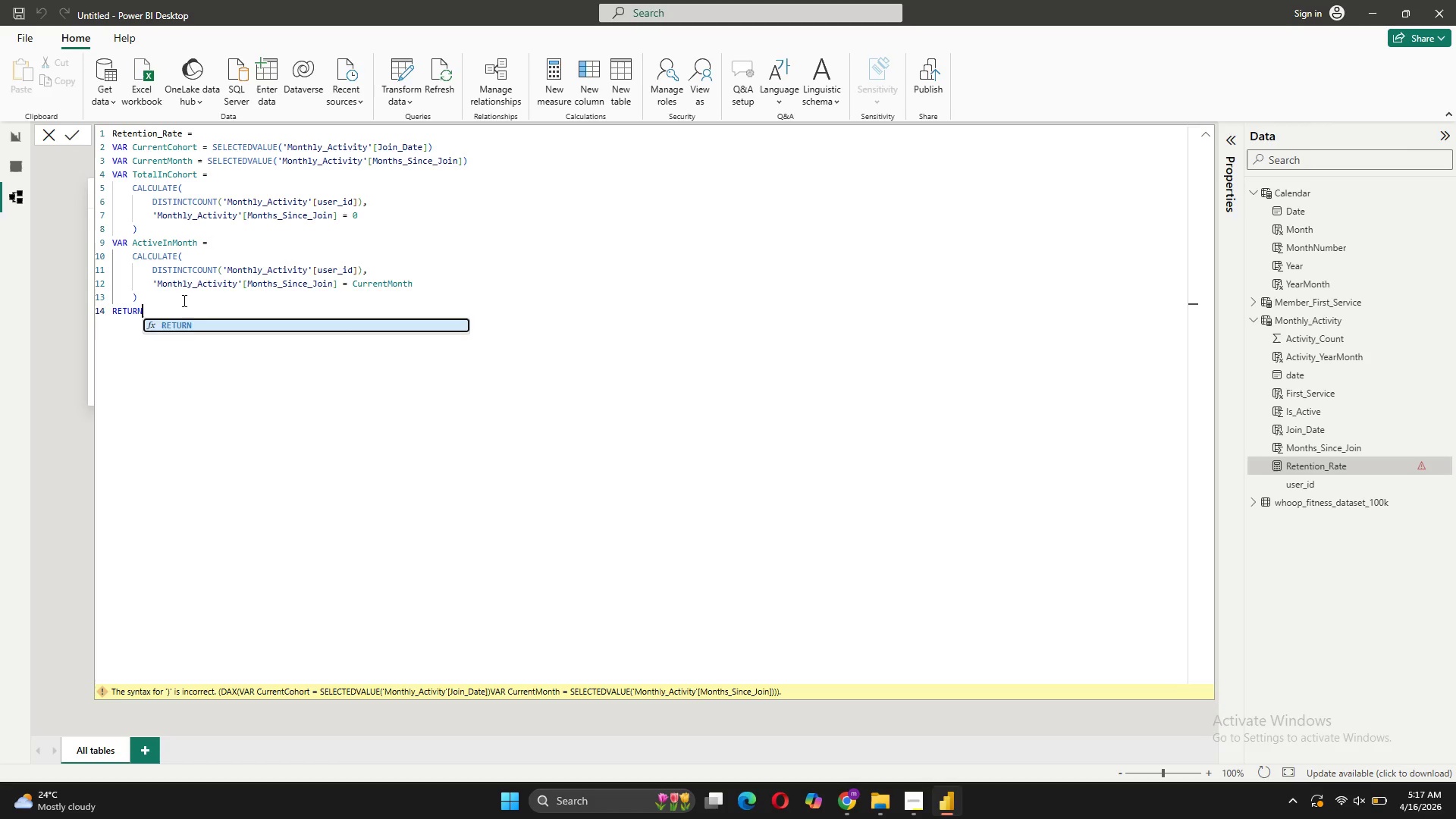 
key(Shift+Enter)
 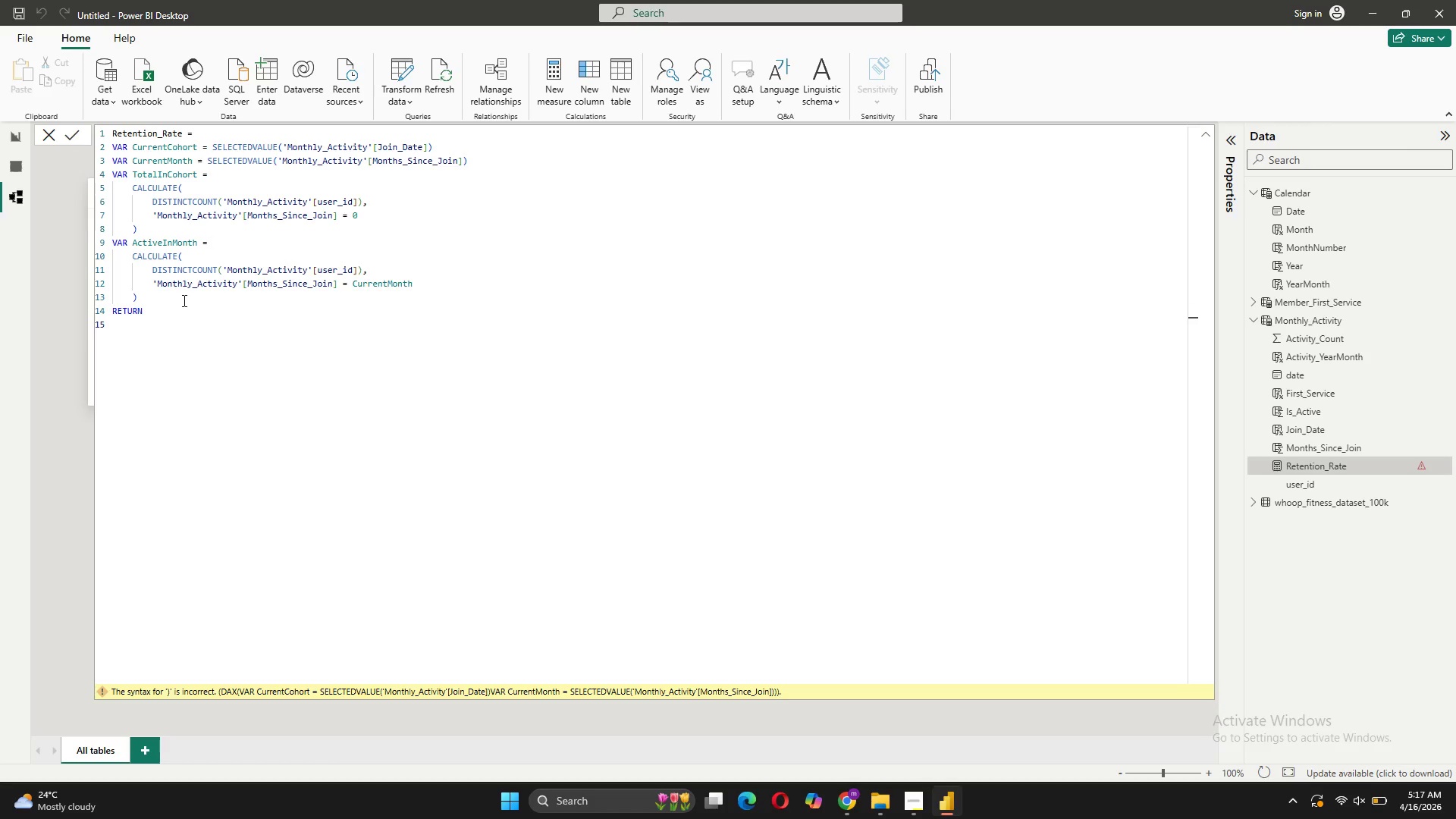 
type(DIV)
key(Tab)
type(Act)
 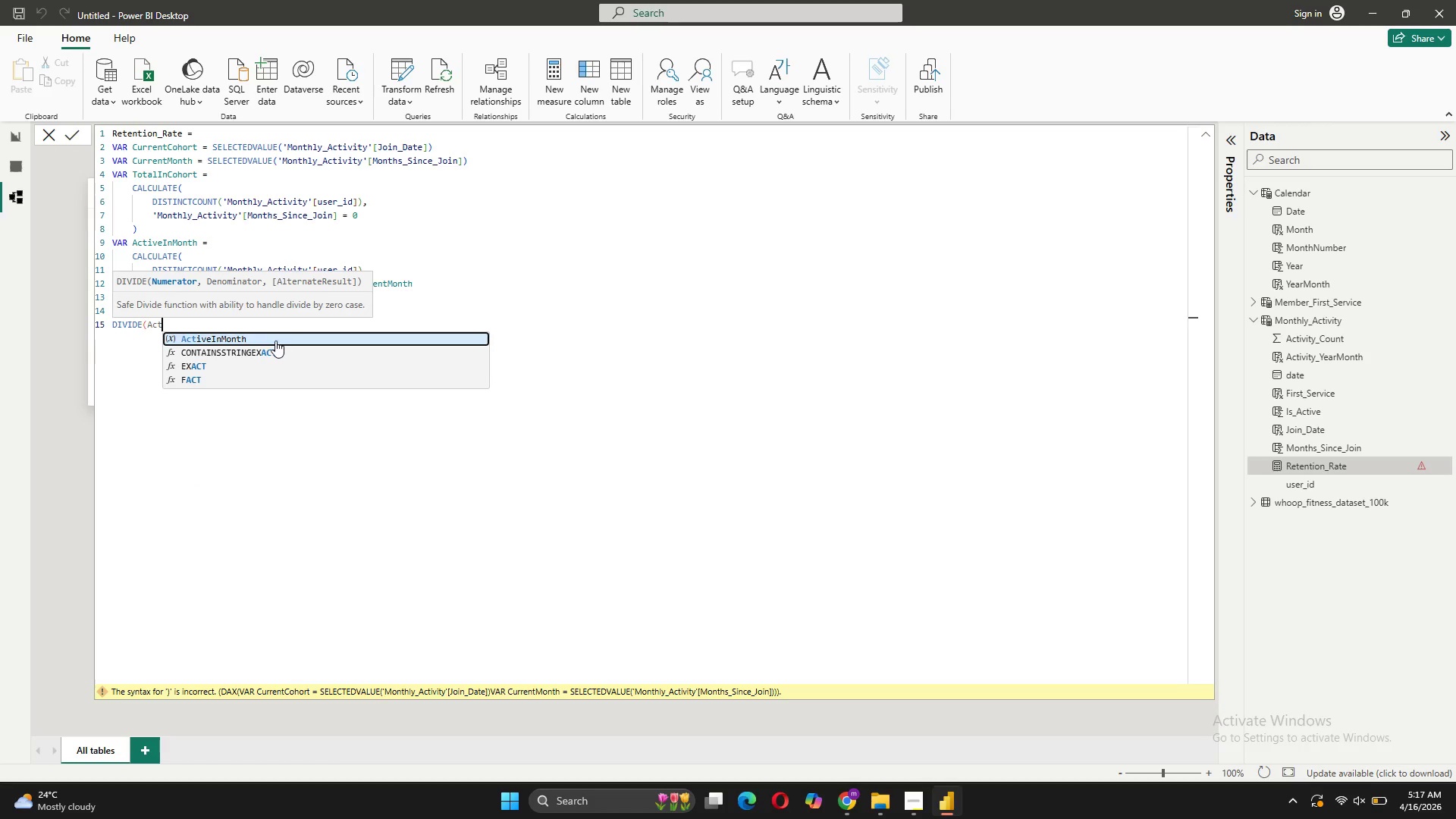 
left_click([265, 339])
 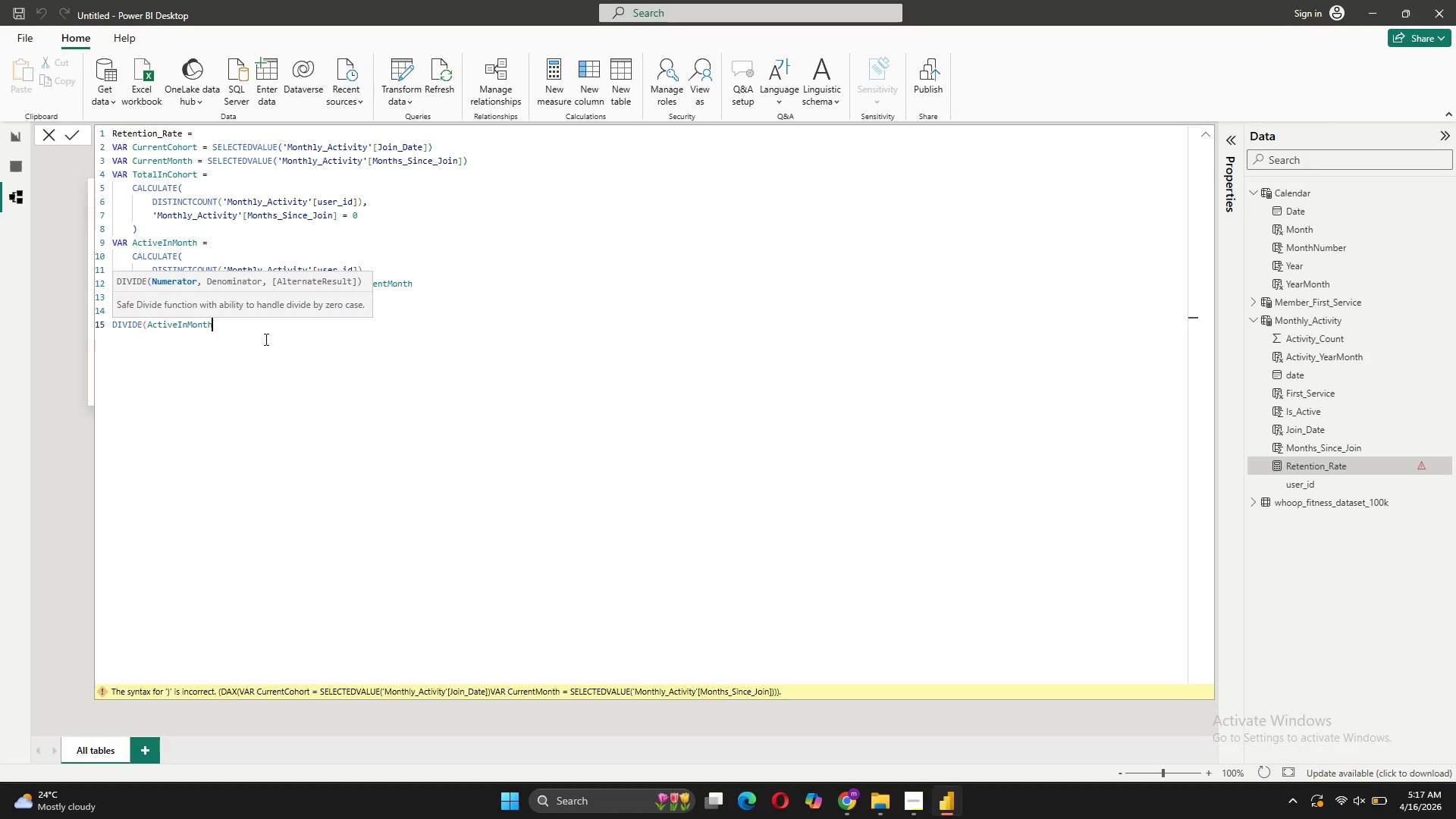 
type(, Tota)
 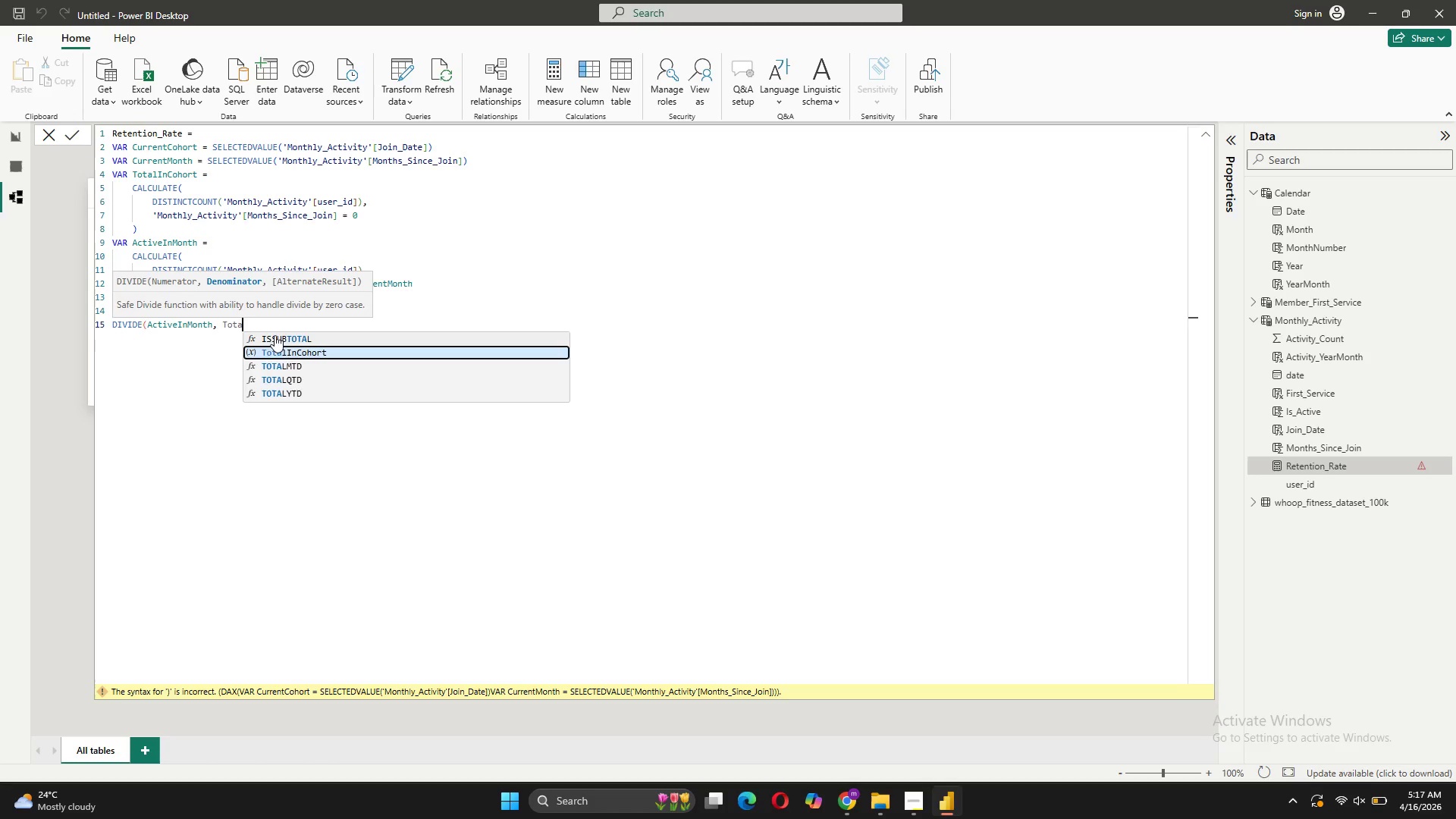 
left_click([280, 347])
 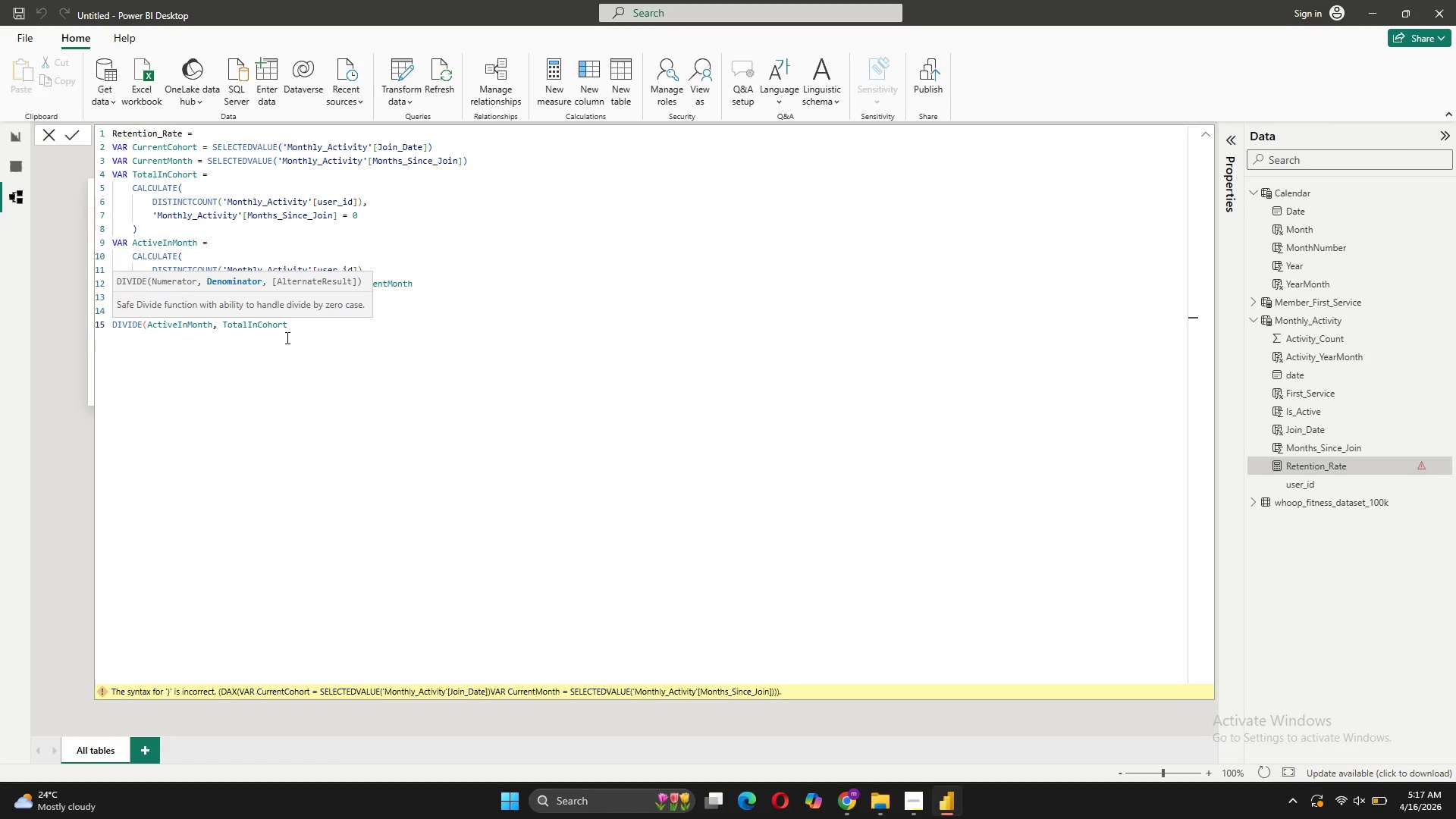 
type(, 0))
 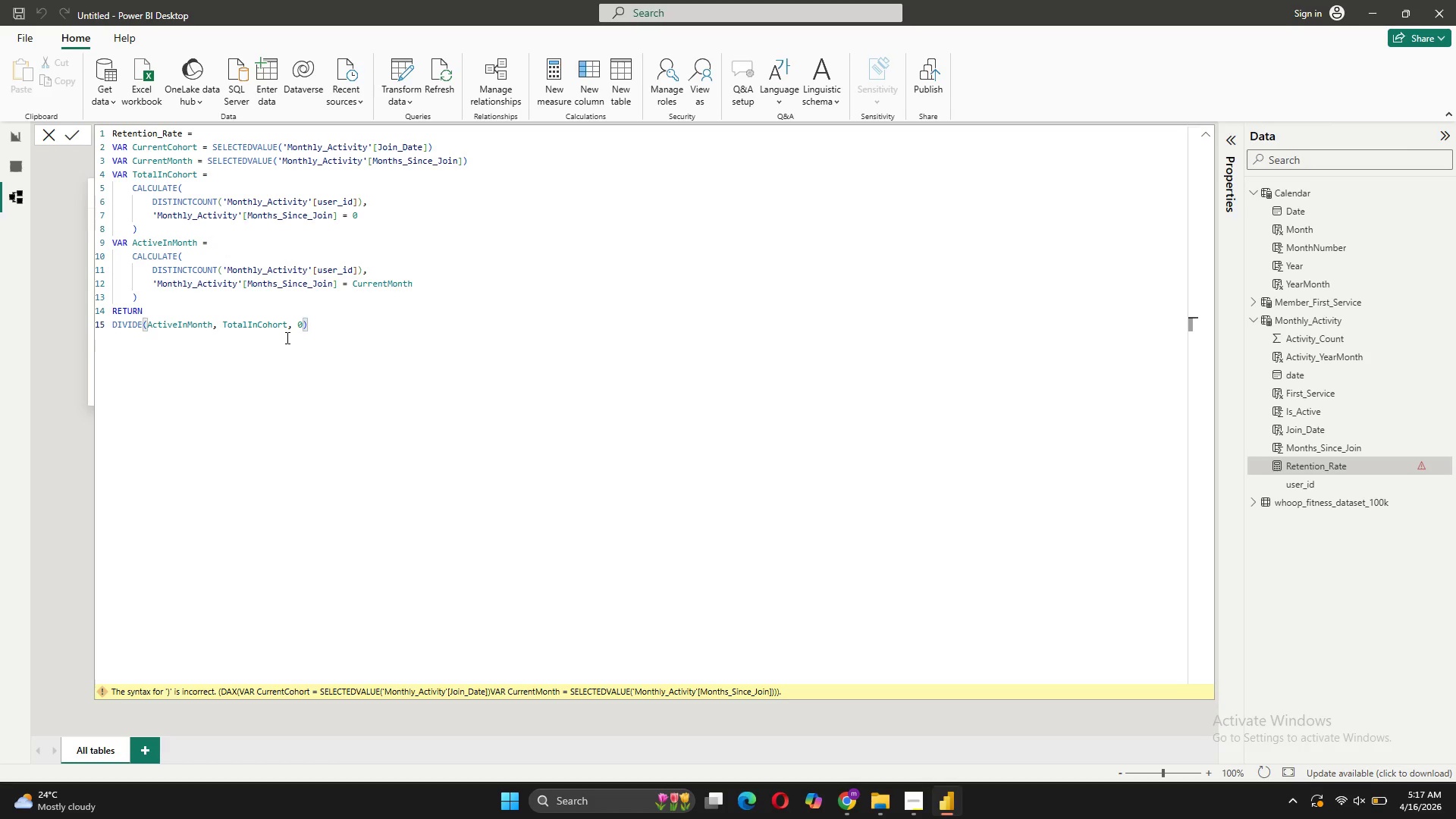 
wait(8.78)
 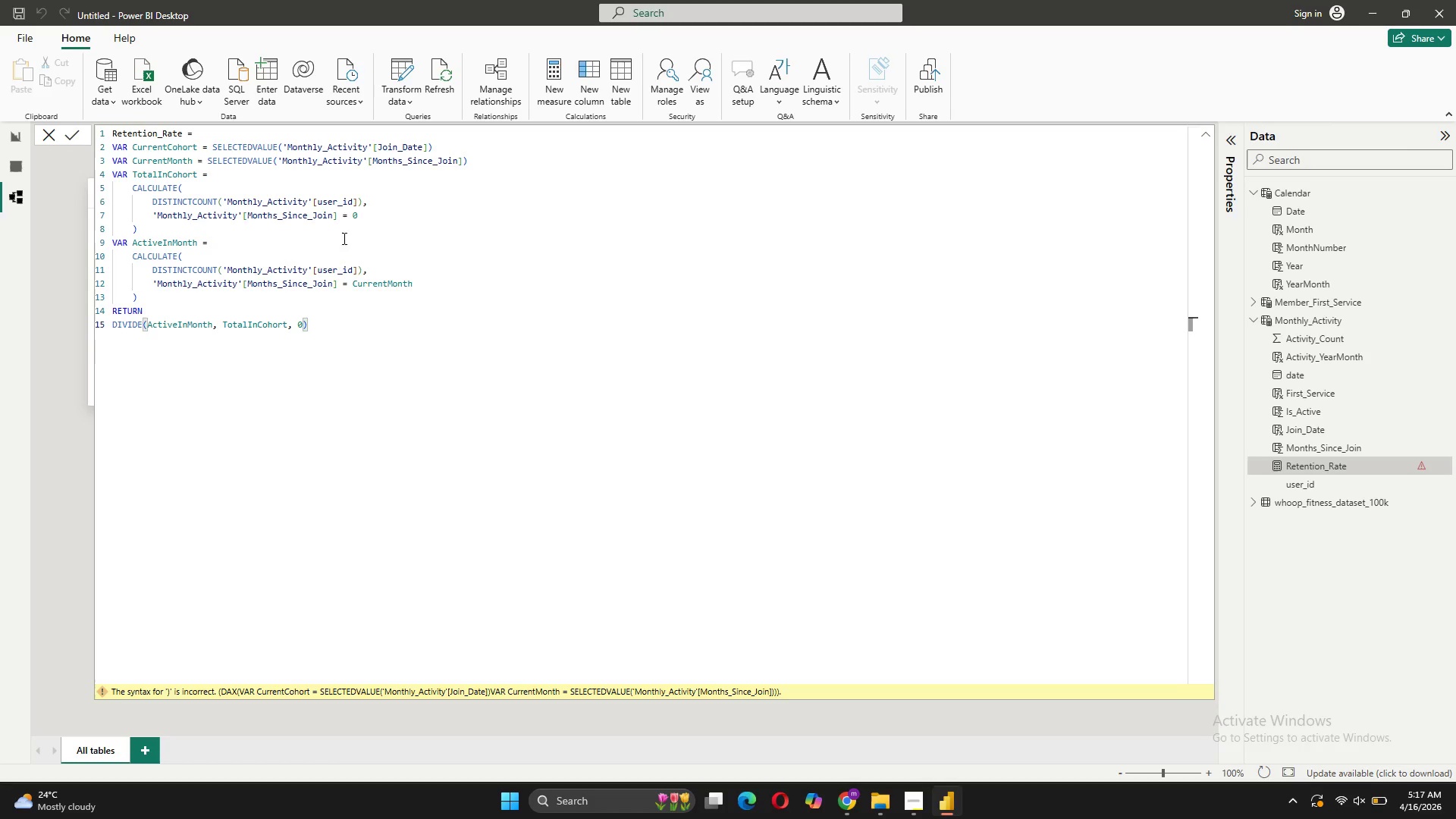 
key(Enter)
 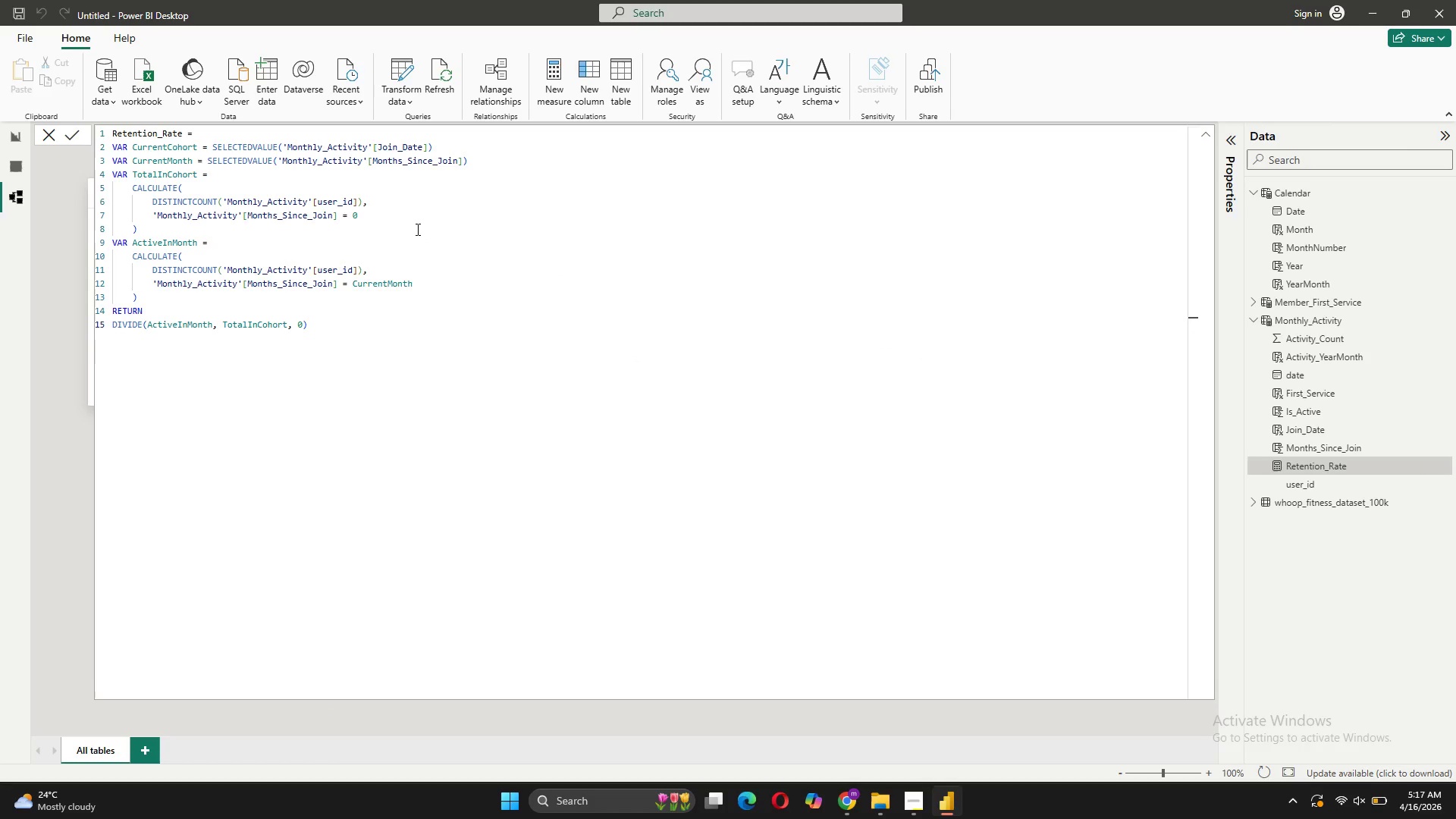 
wait(5.06)
 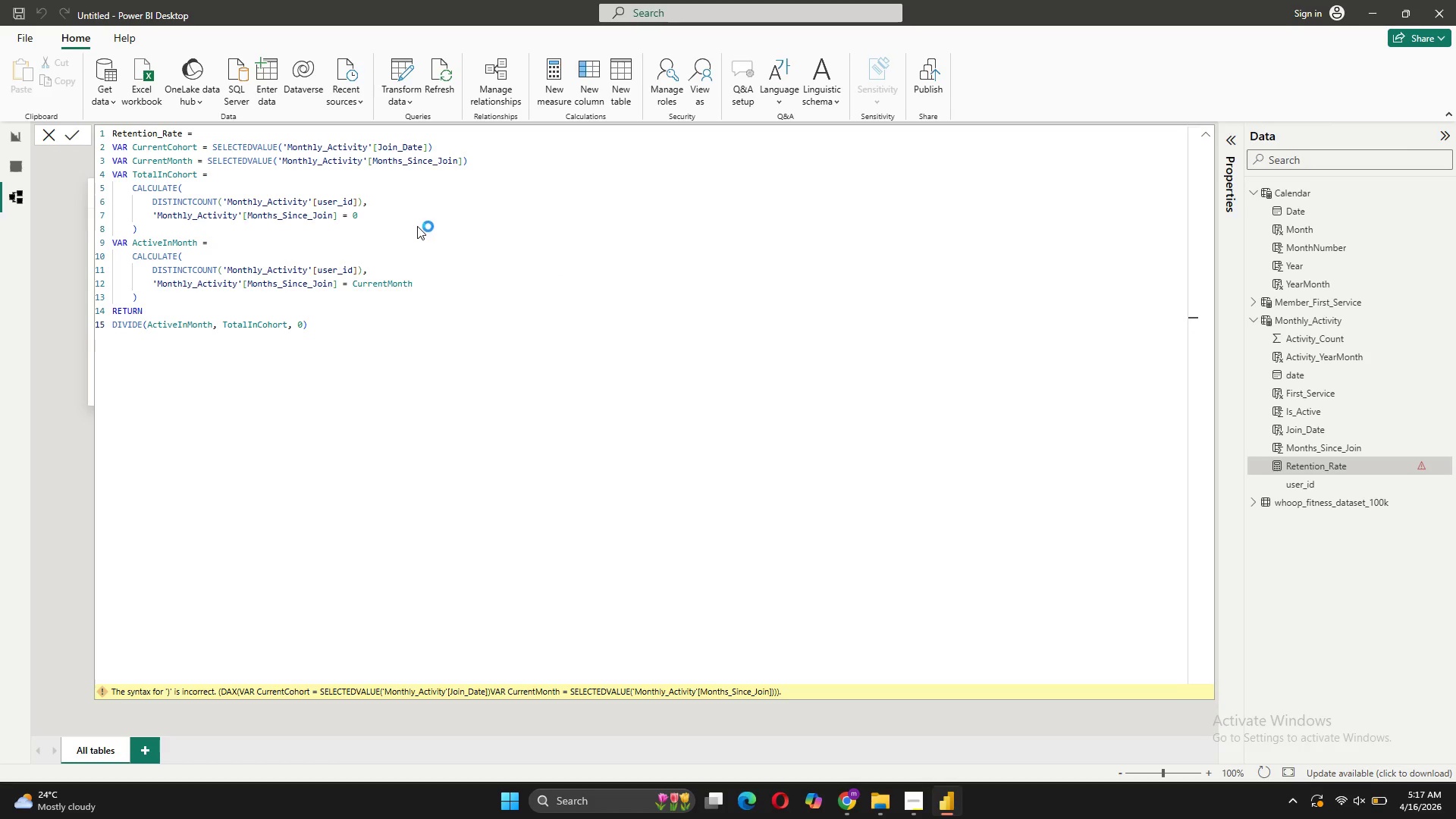 
left_click([10, 171])
 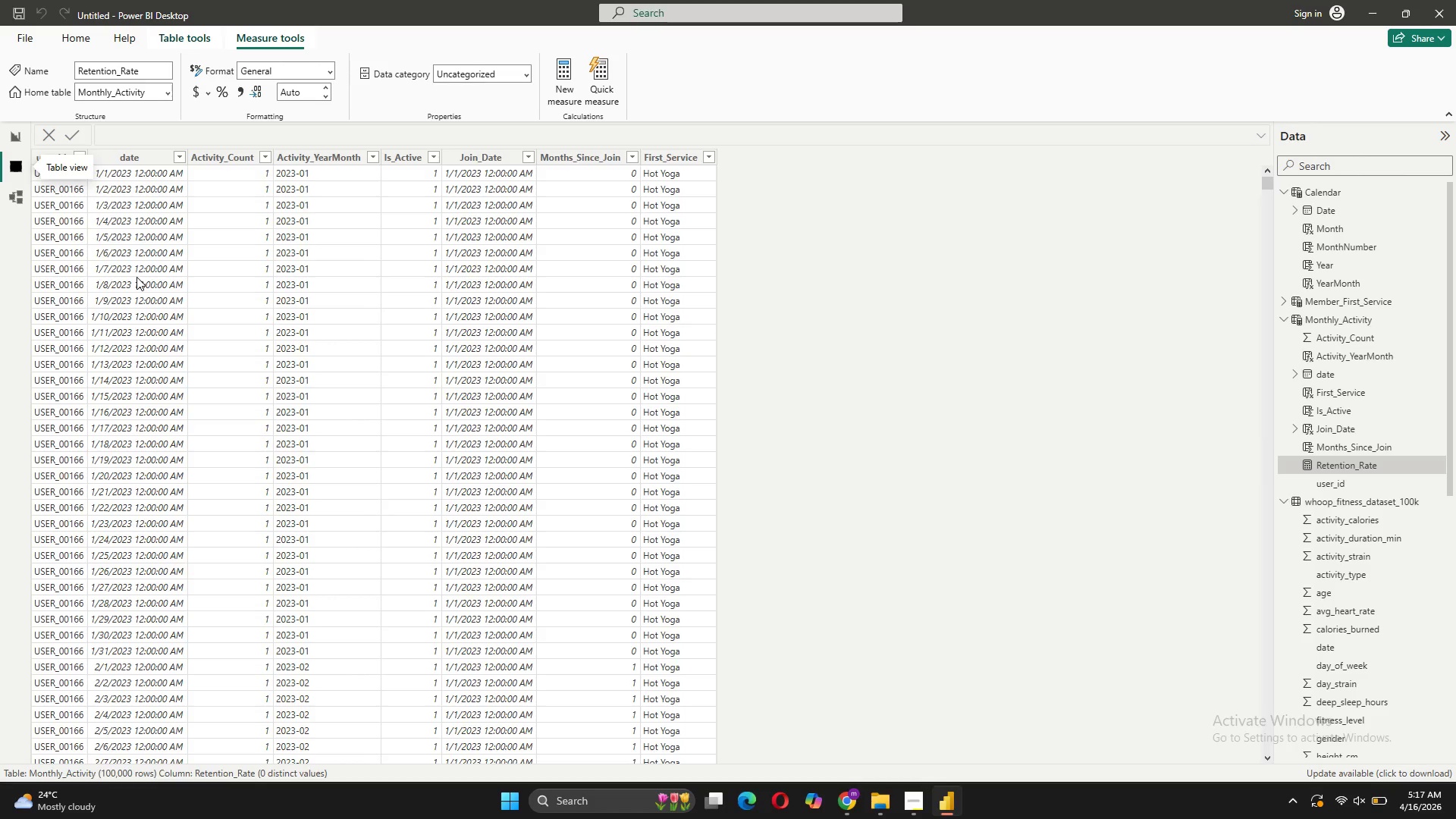 
wait(5.86)
 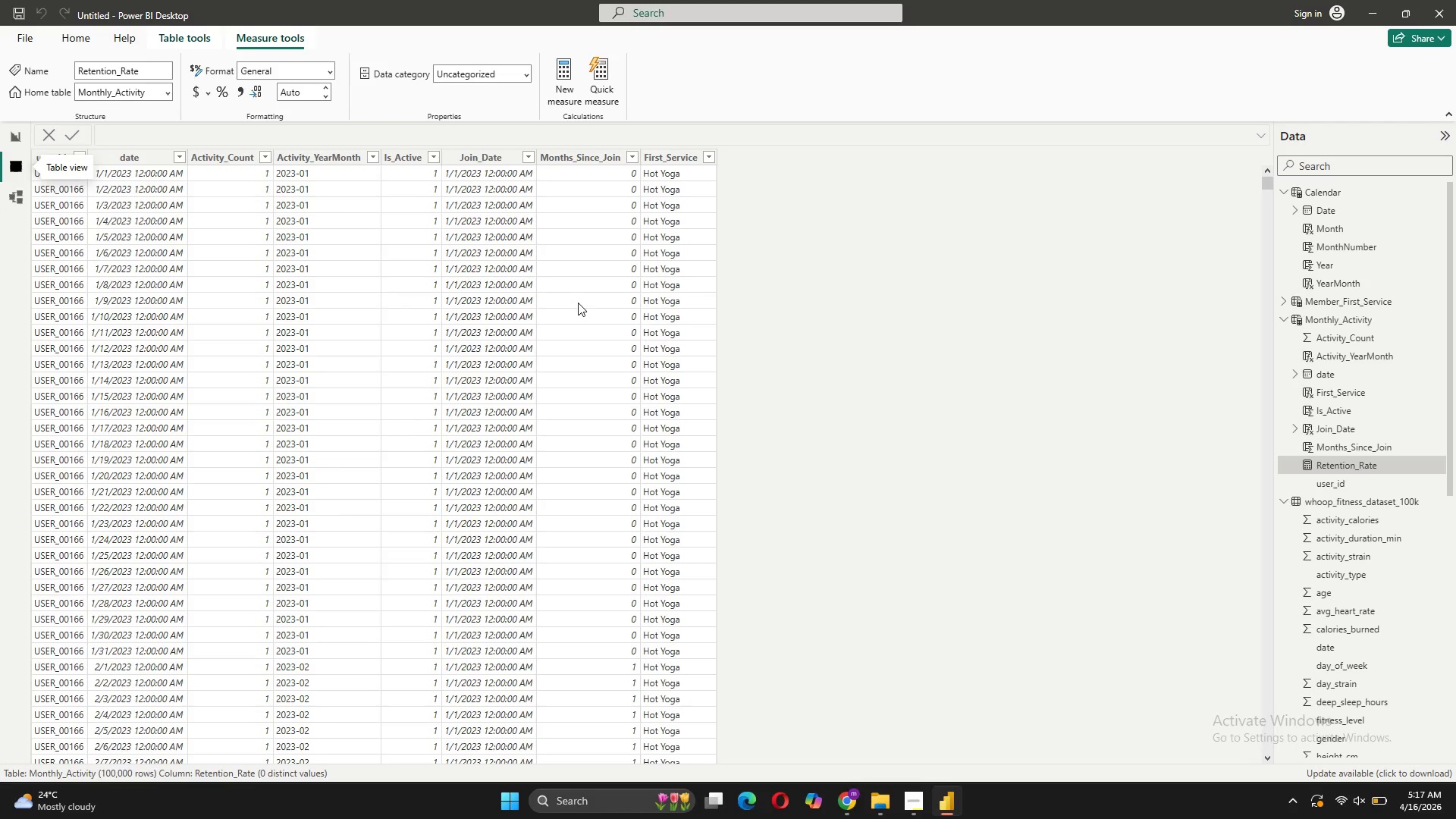 
left_click([1318, 463])
 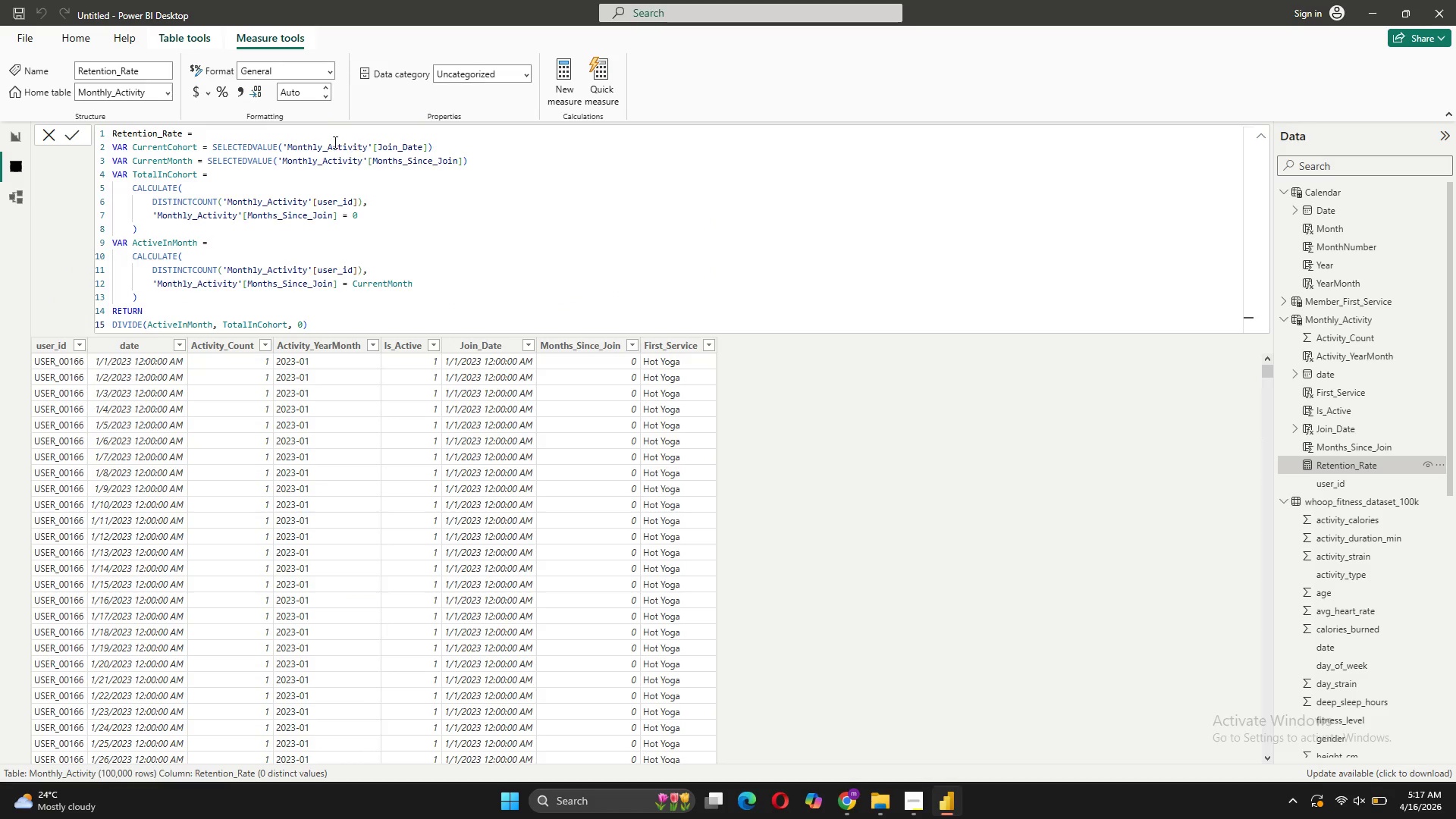 
left_click([1, 132])
 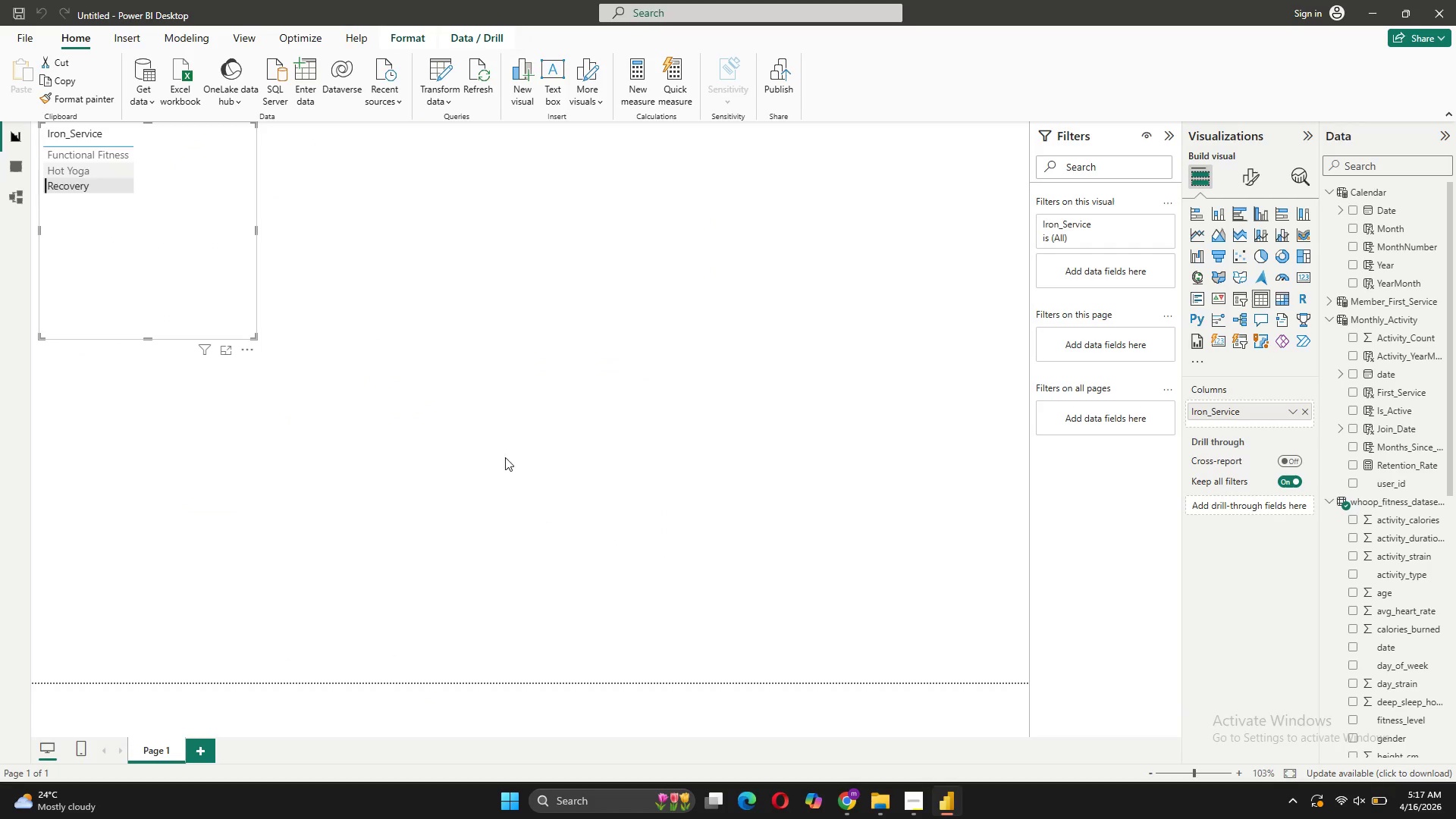 
left_click([211, 252])
 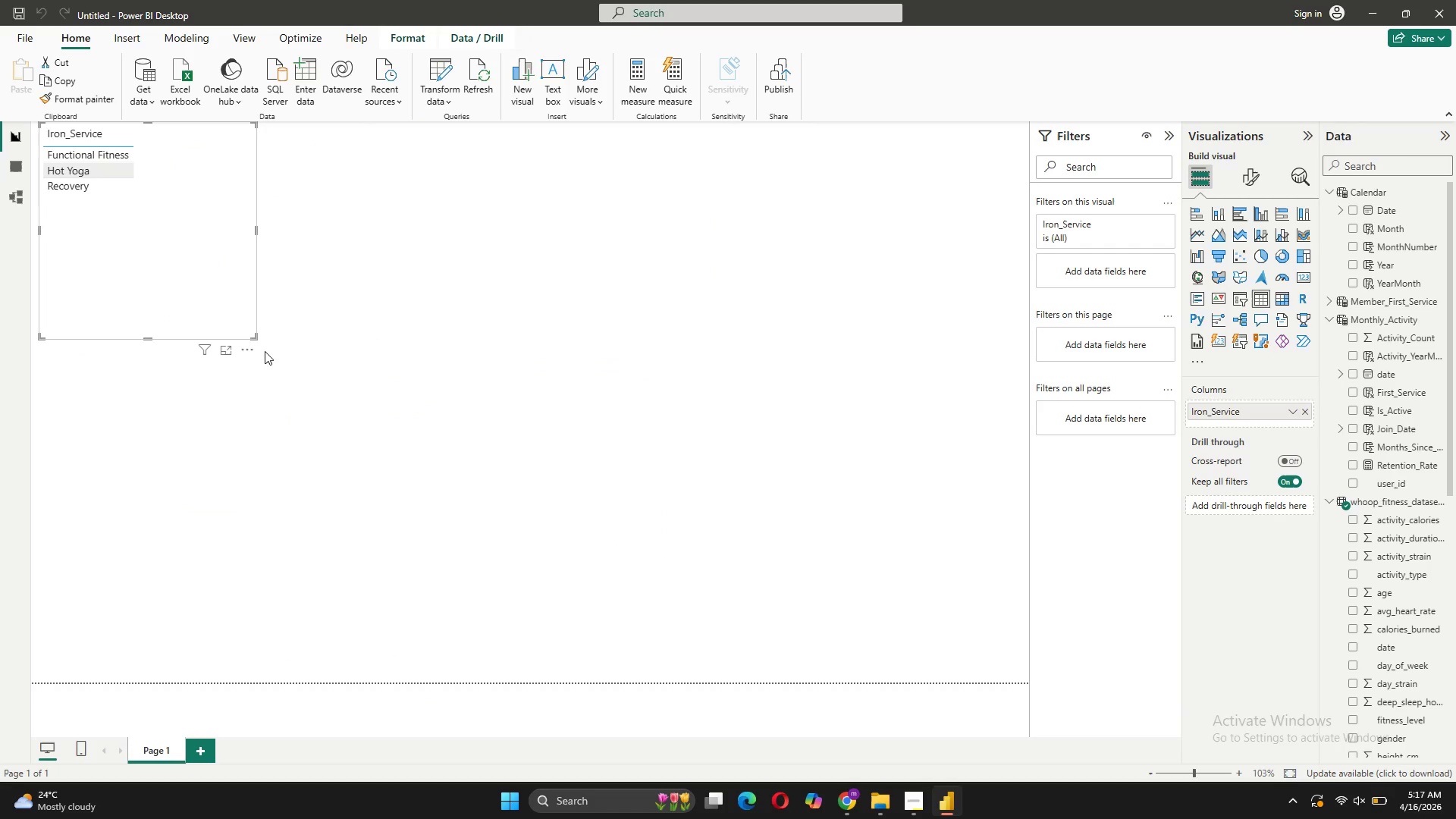 
left_click([255, 351])
 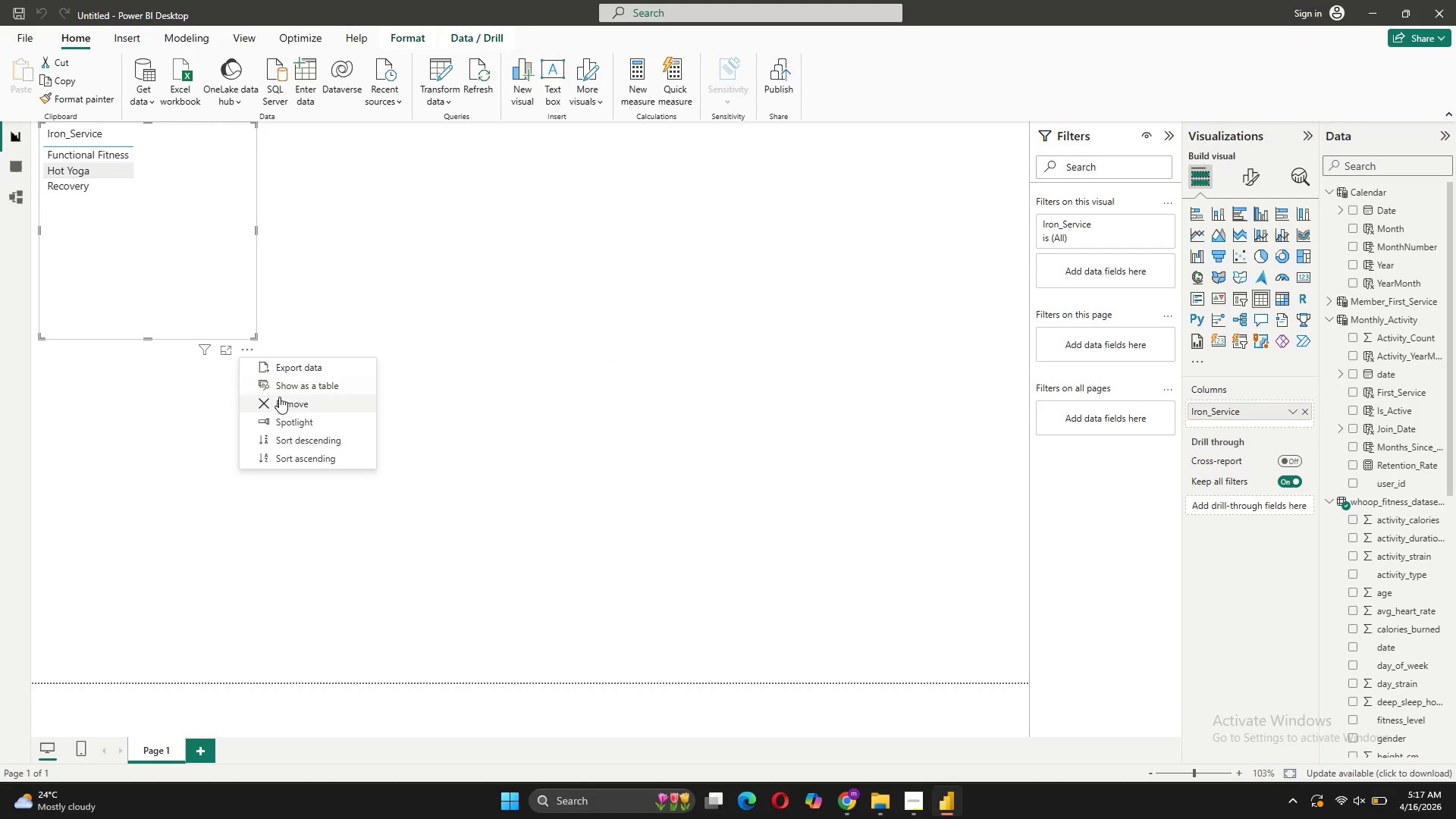 
left_click([279, 397])
 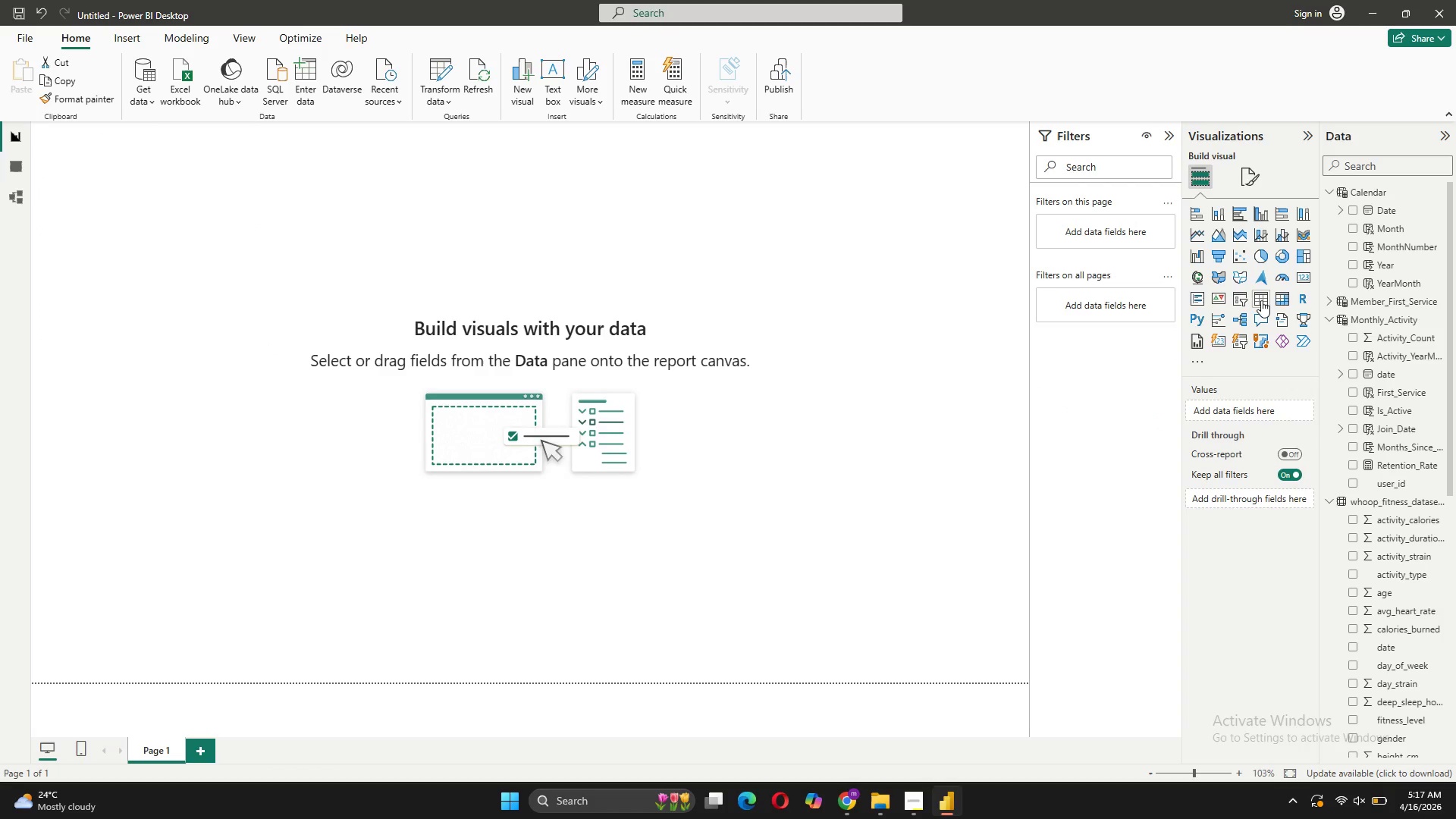 
left_click([1276, 299])
 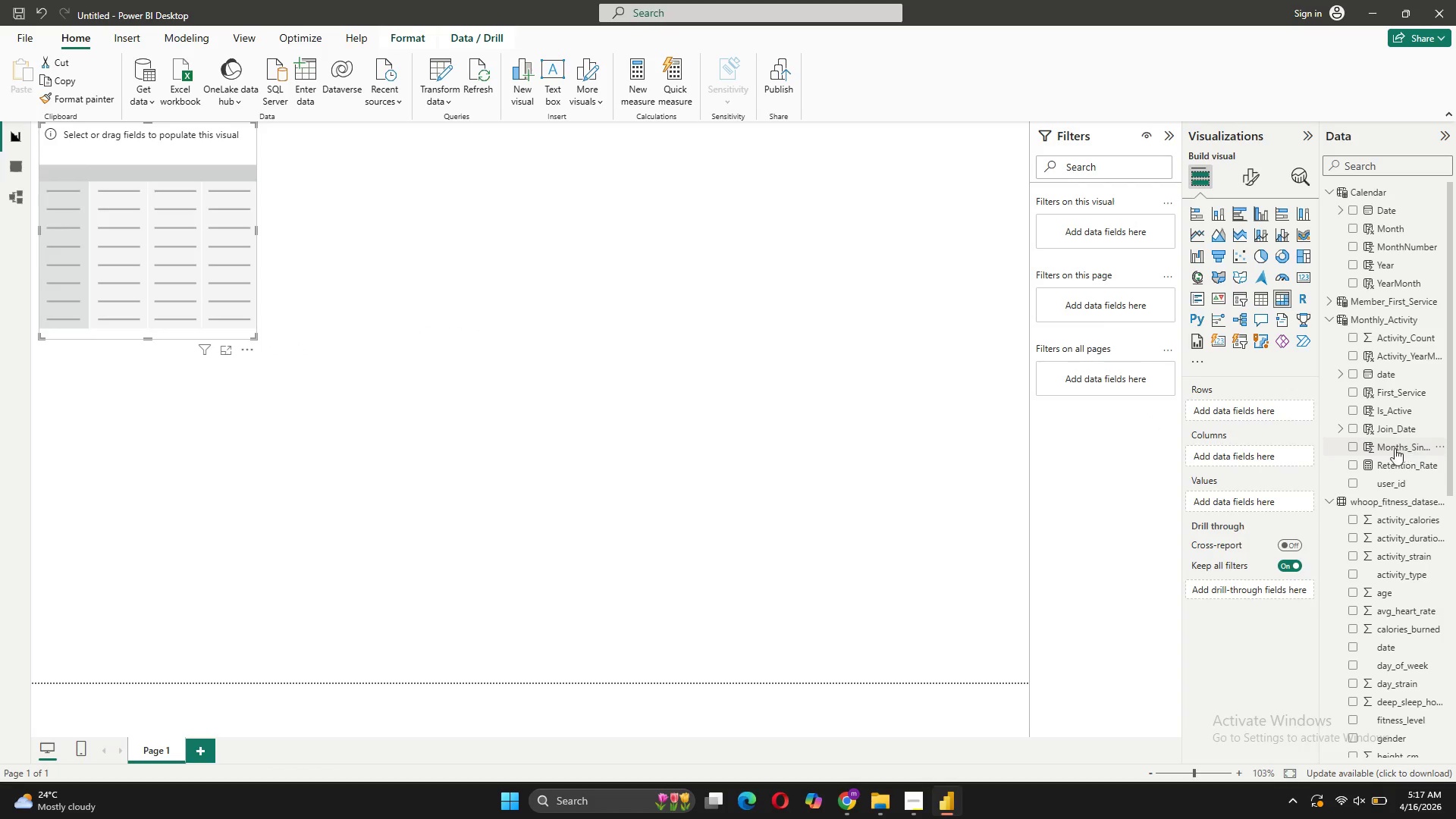 
left_click_drag(start_coordinate=[1394, 427], to_coordinate=[1260, 404])
 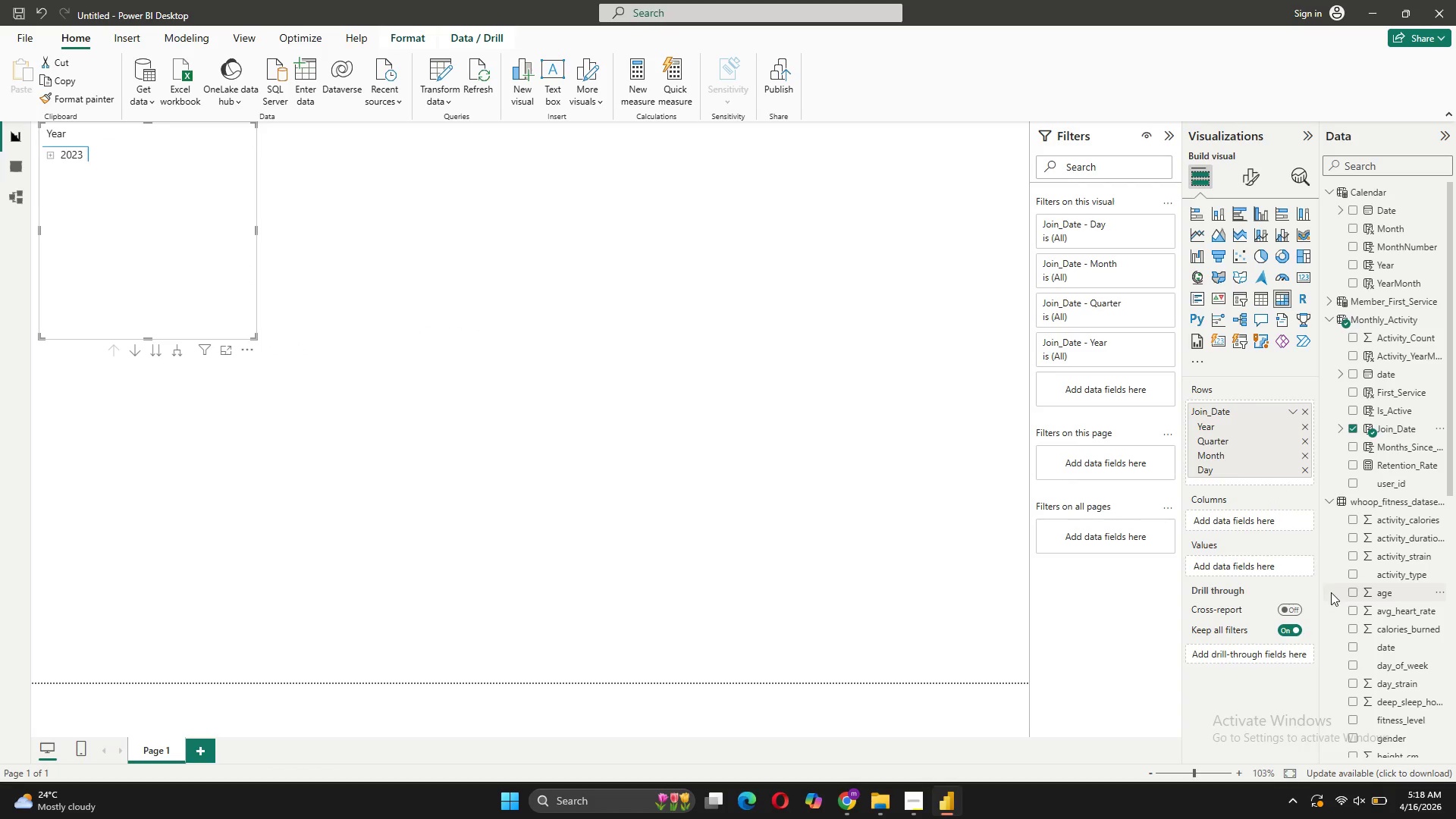 
mouse_move([1352, 566])
 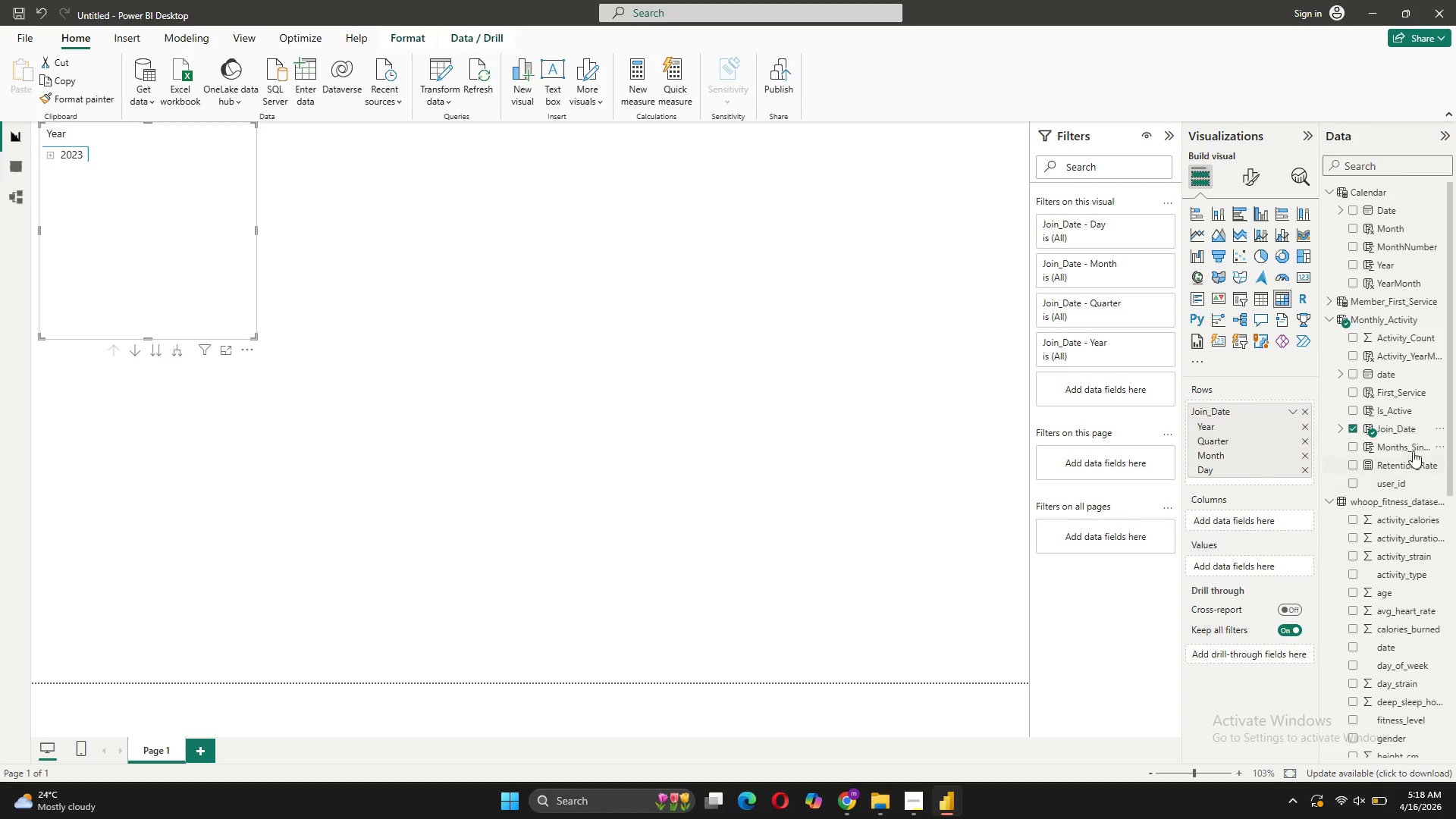 
left_click_drag(start_coordinate=[1413, 450], to_coordinate=[1256, 524])
 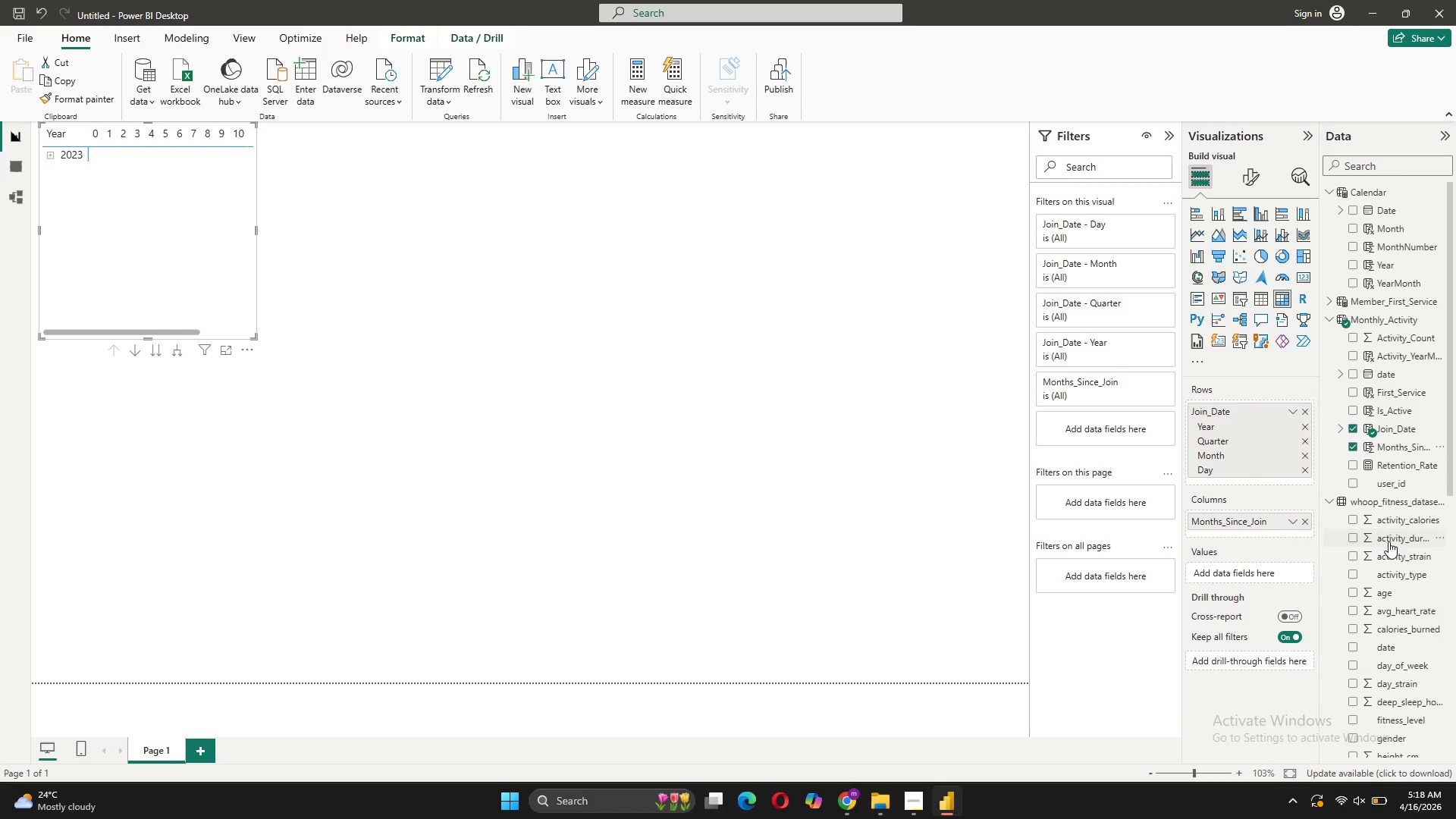 
wait(6.78)
 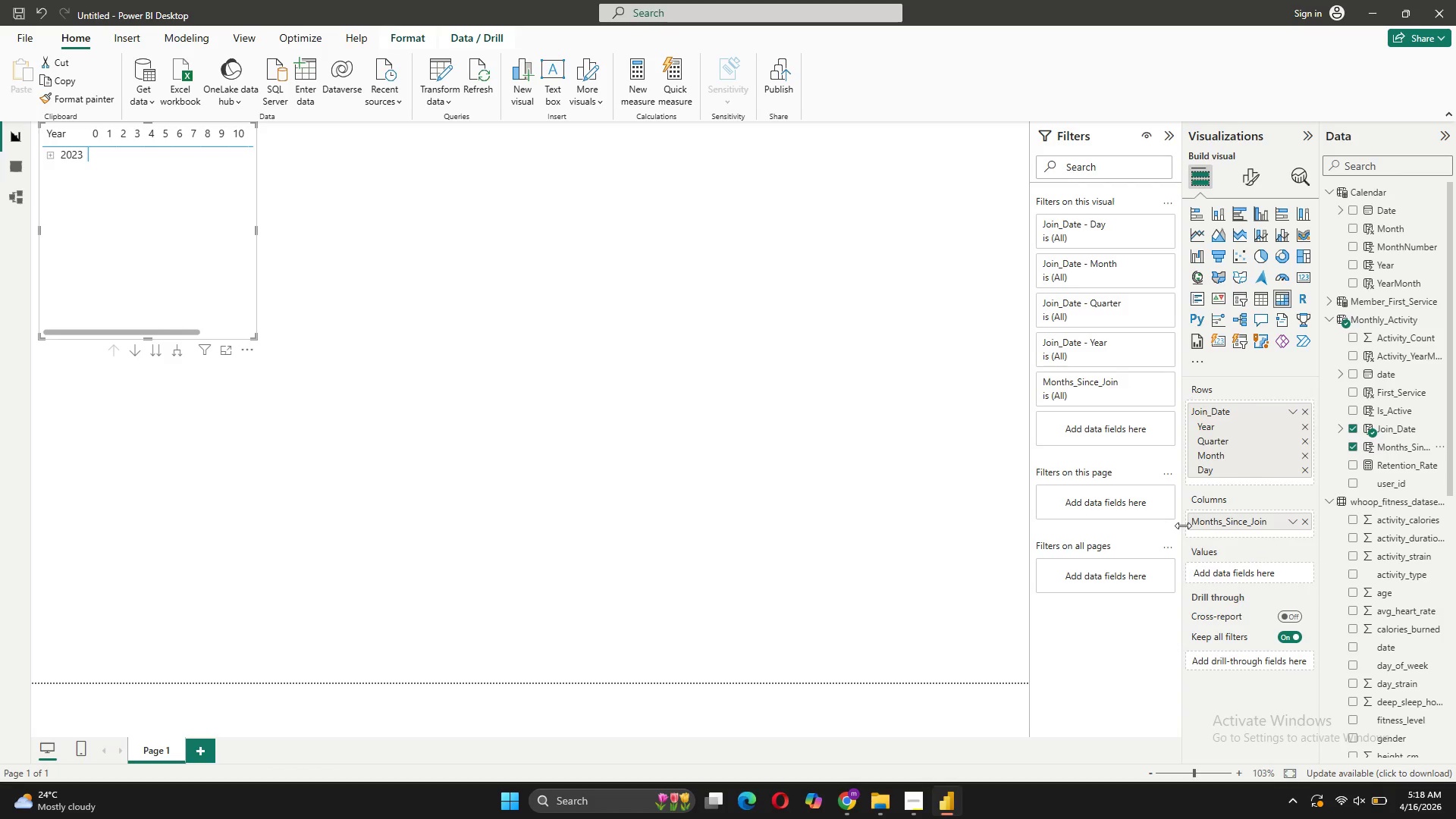 
left_click_drag(start_coordinate=[1401, 463], to_coordinate=[1269, 569])
 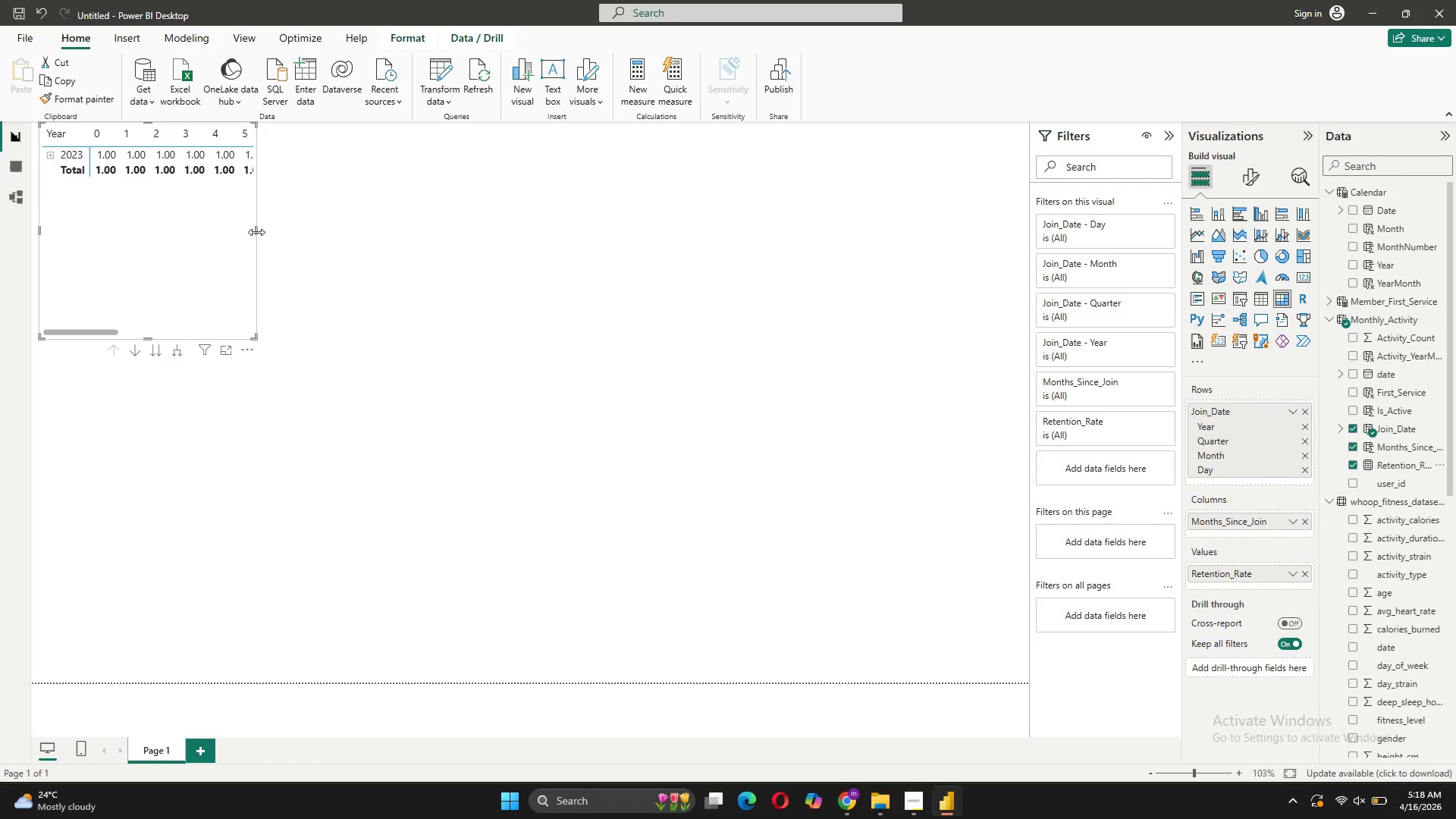 
left_click_drag(start_coordinate=[257, 230], to_coordinate=[563, 254])
 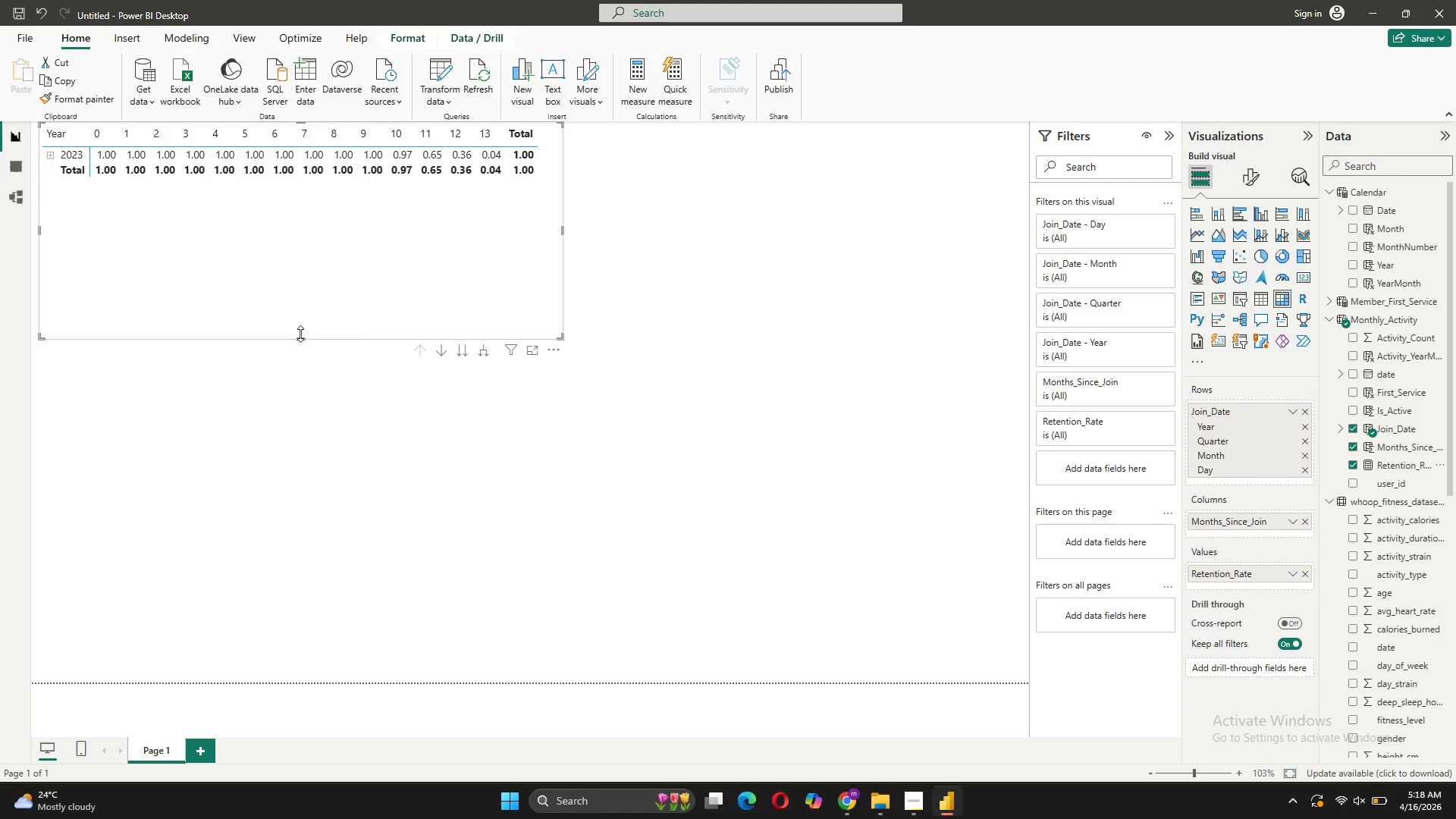 
left_click_drag(start_coordinate=[300, 334], to_coordinate=[334, 190])
 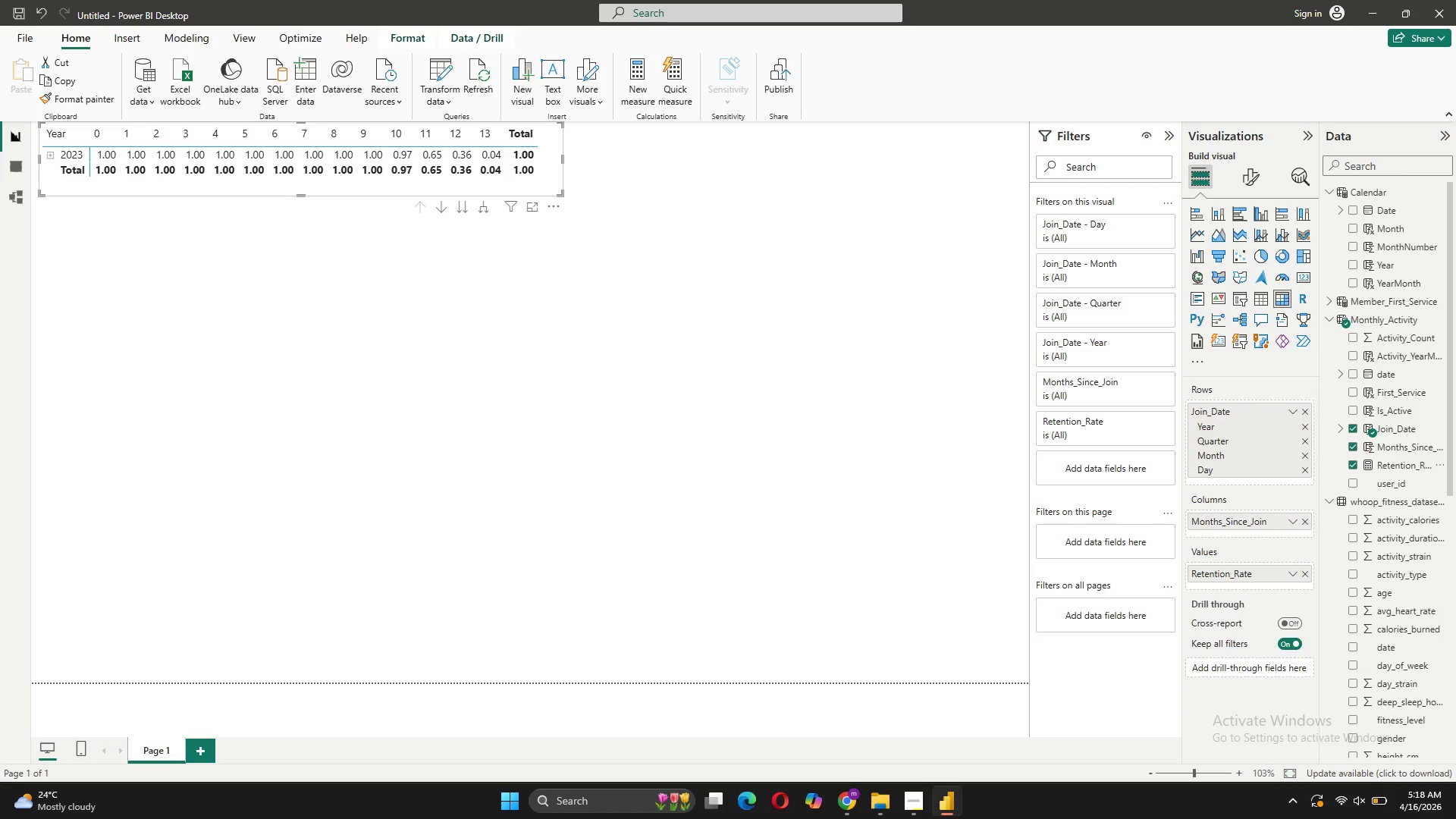 
wait(9.19)
 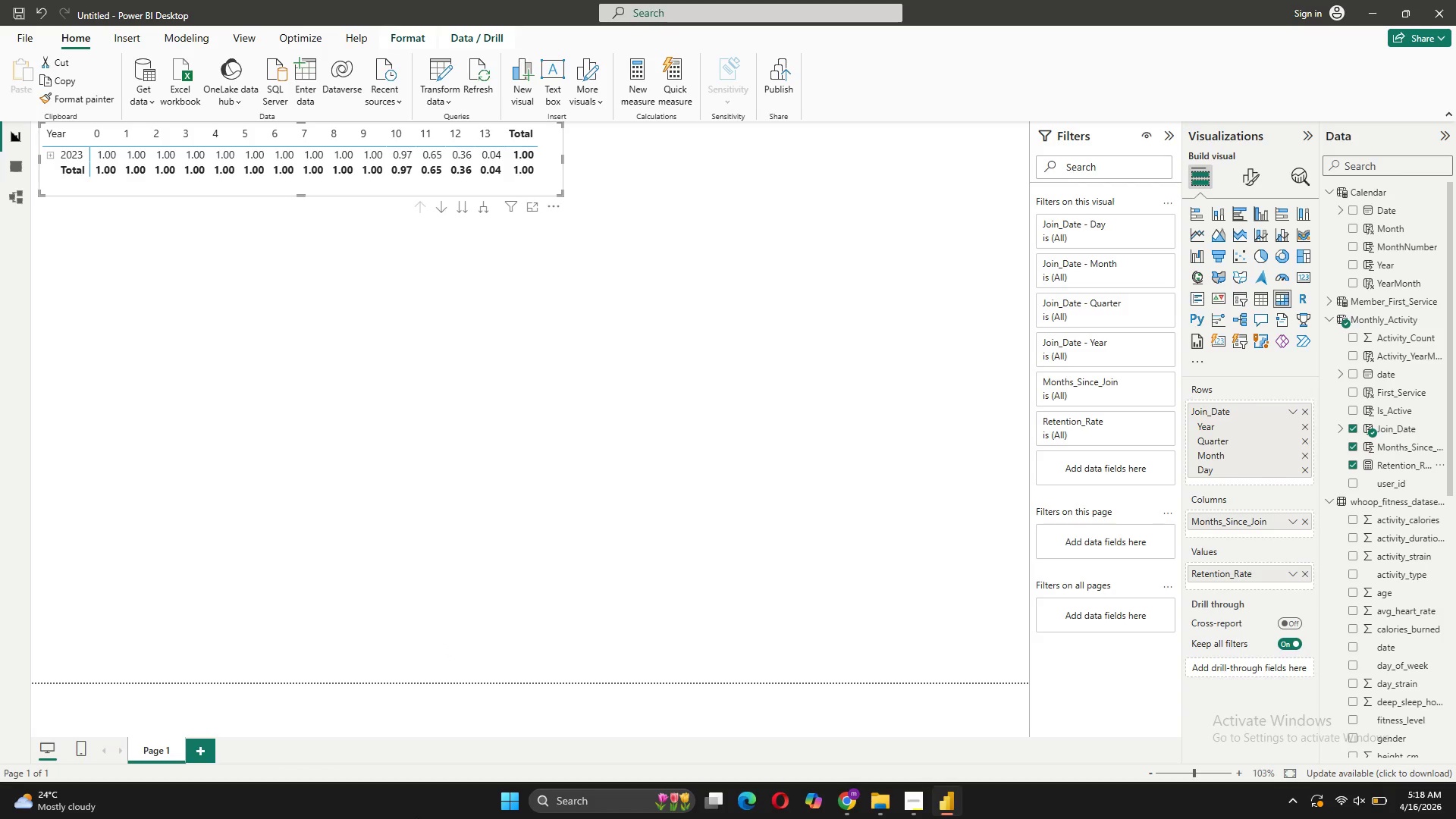 
left_click([23, 206])
 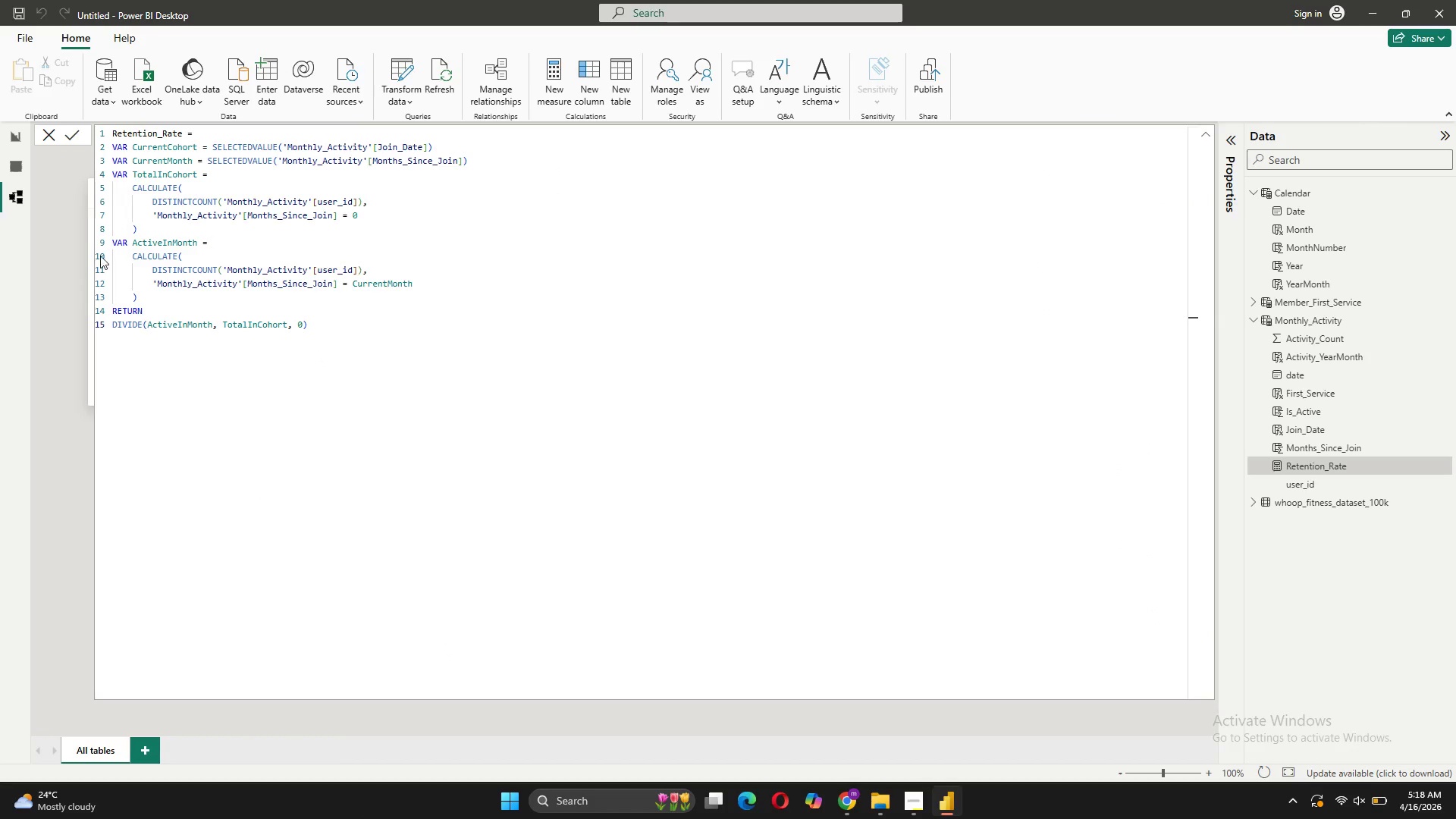 
left_click([69, 295])
 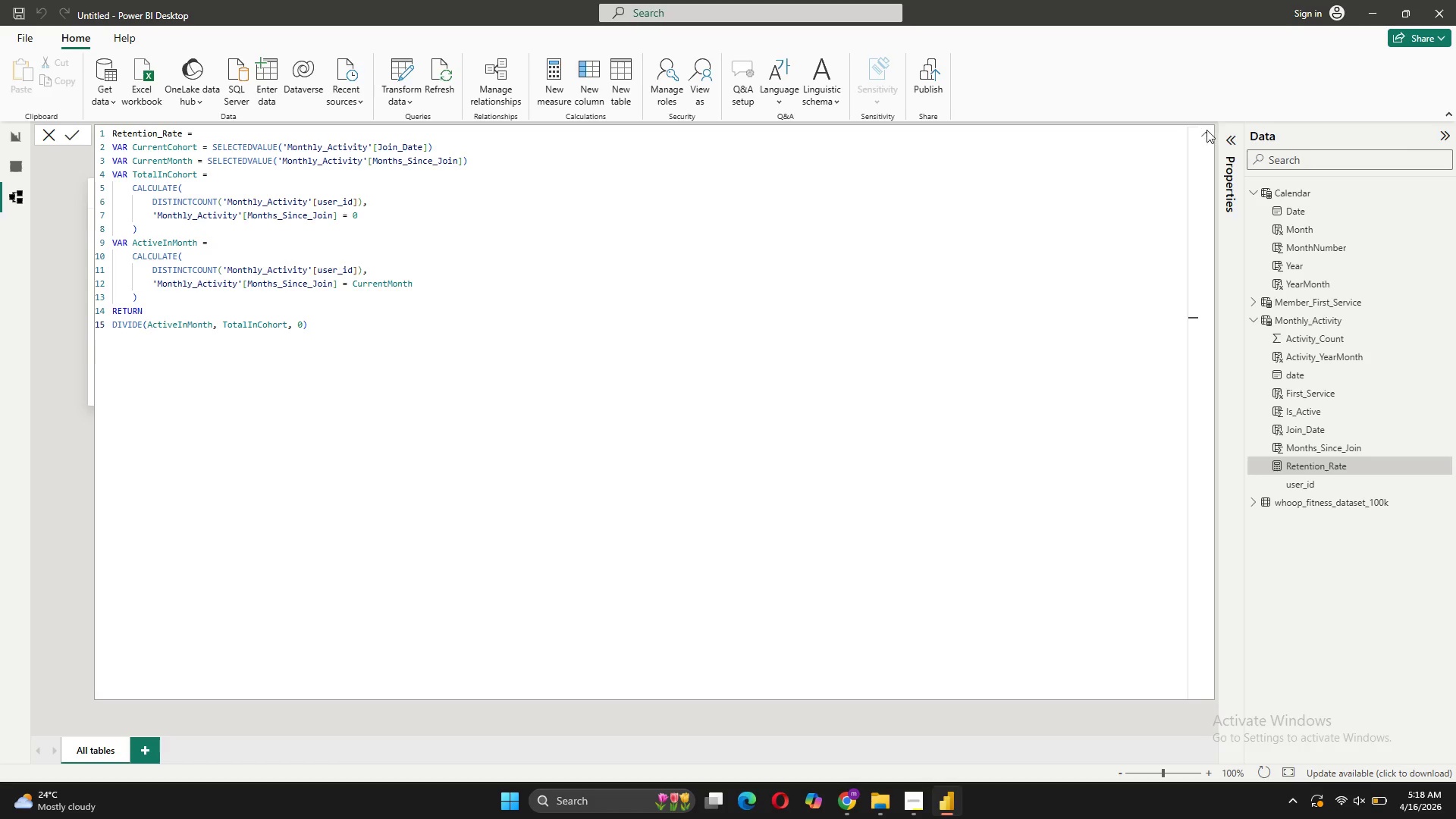 
left_click([592, 578])
 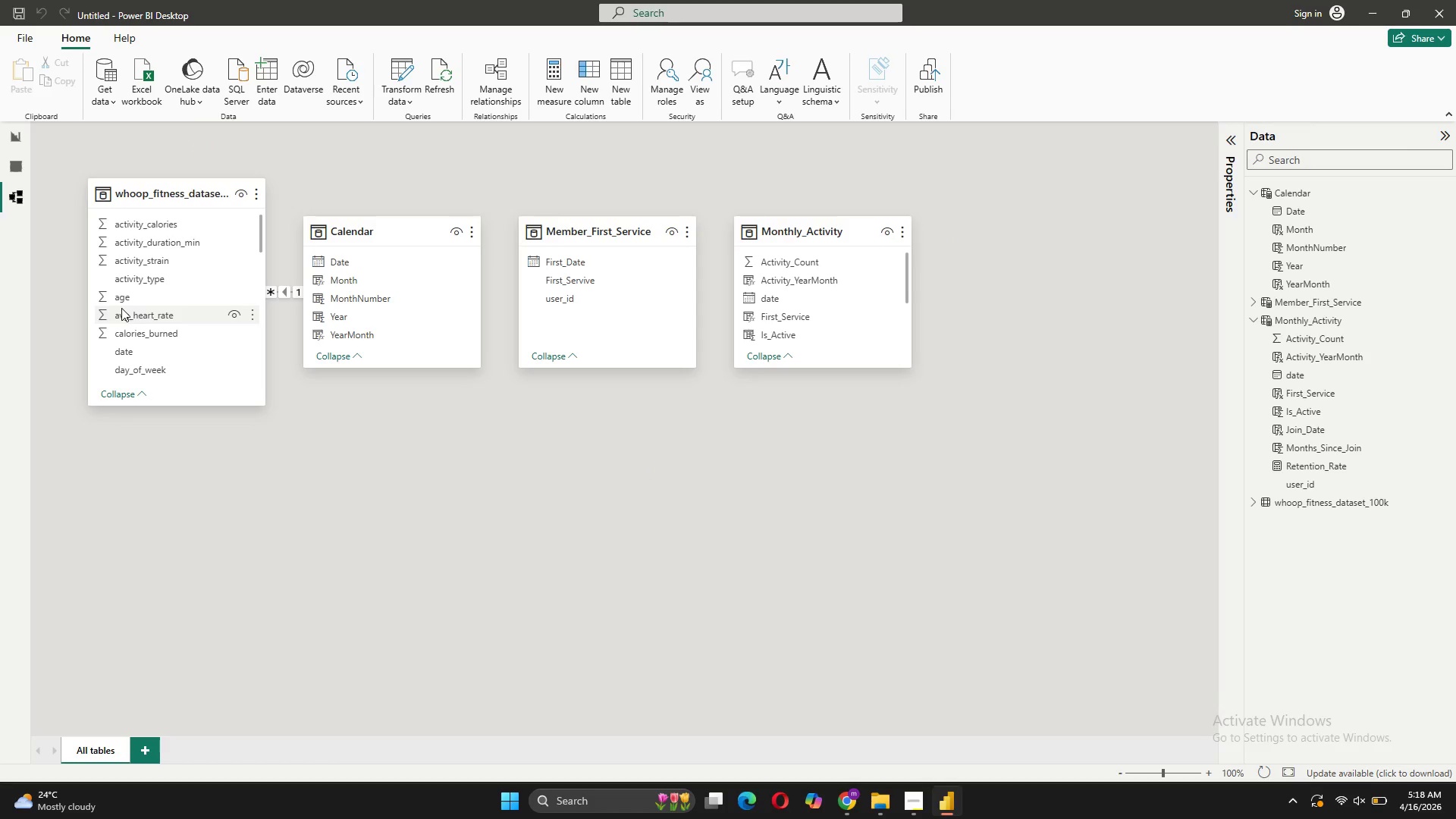 
left_click([202, 189])
 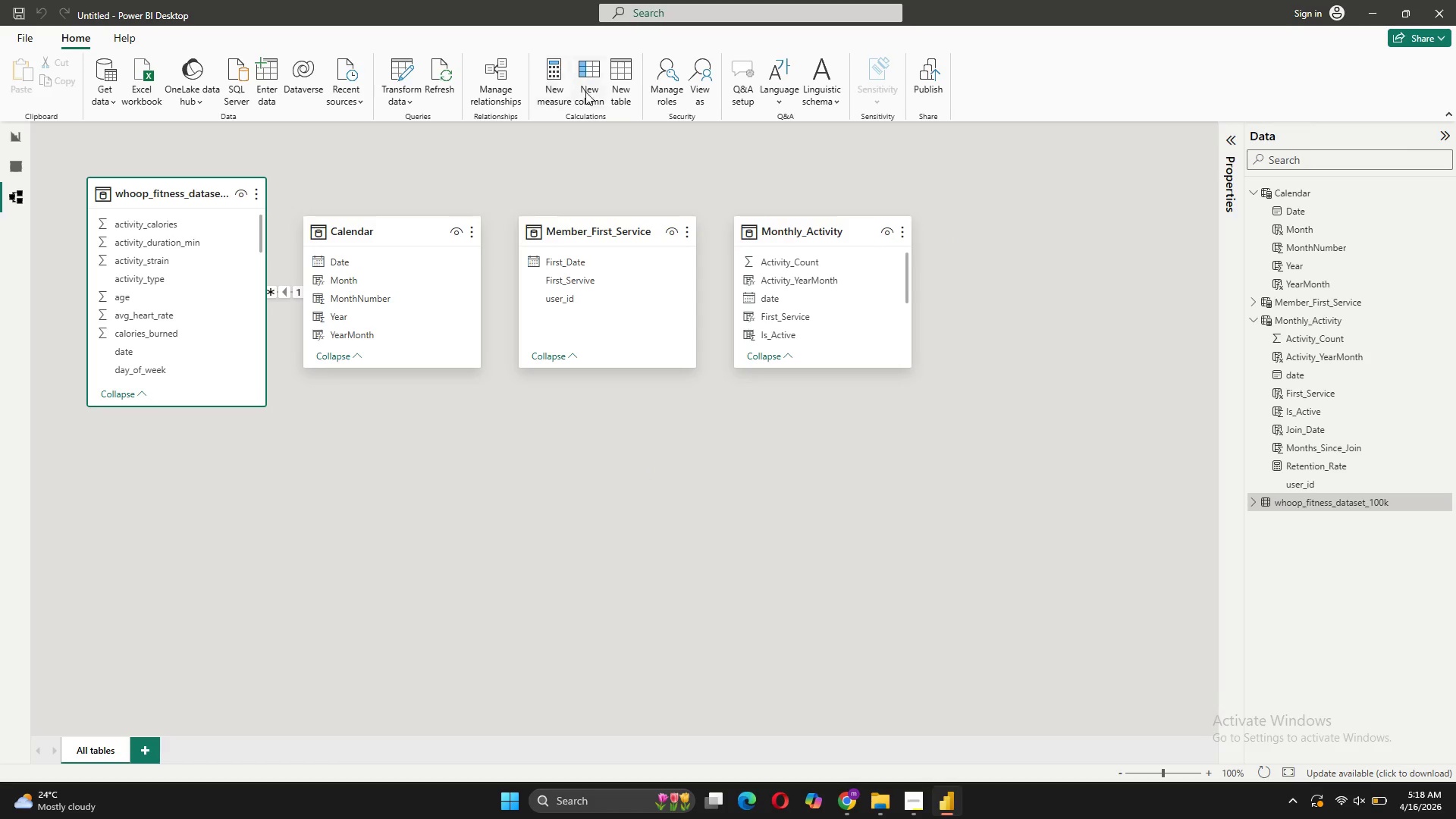 
left_click([585, 92])
 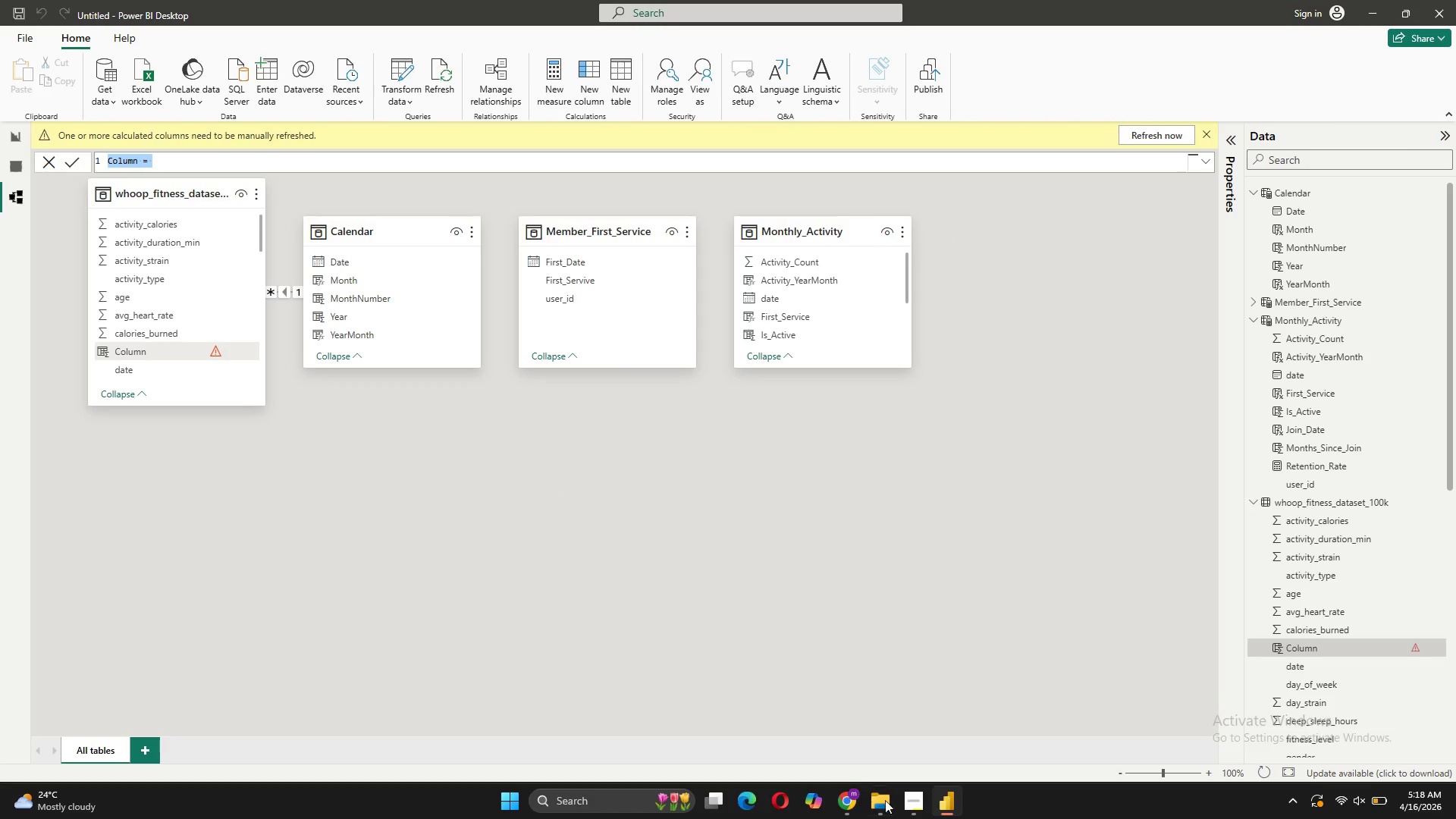 
wait(5.56)
 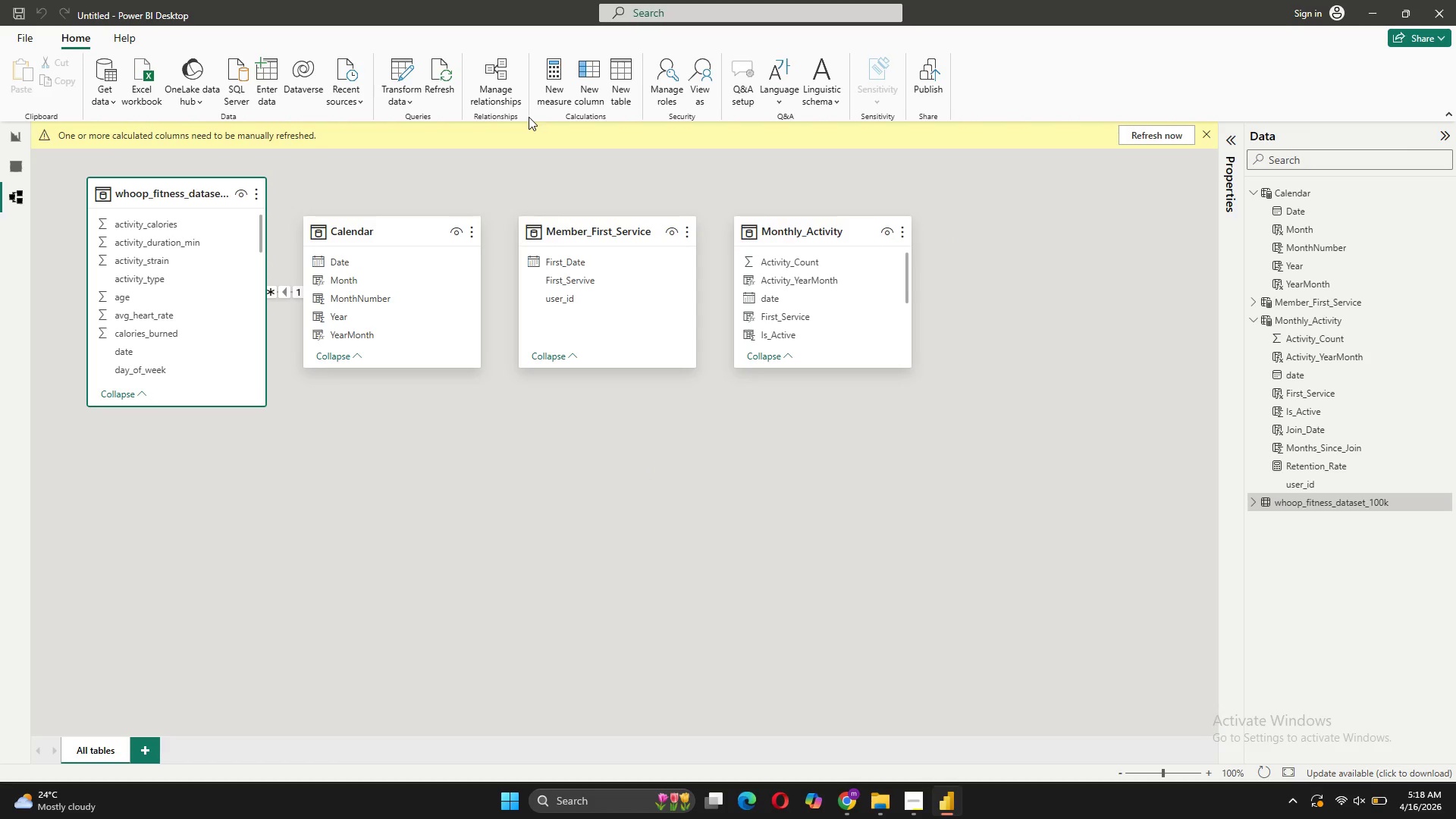 
left_click([906, 713])